 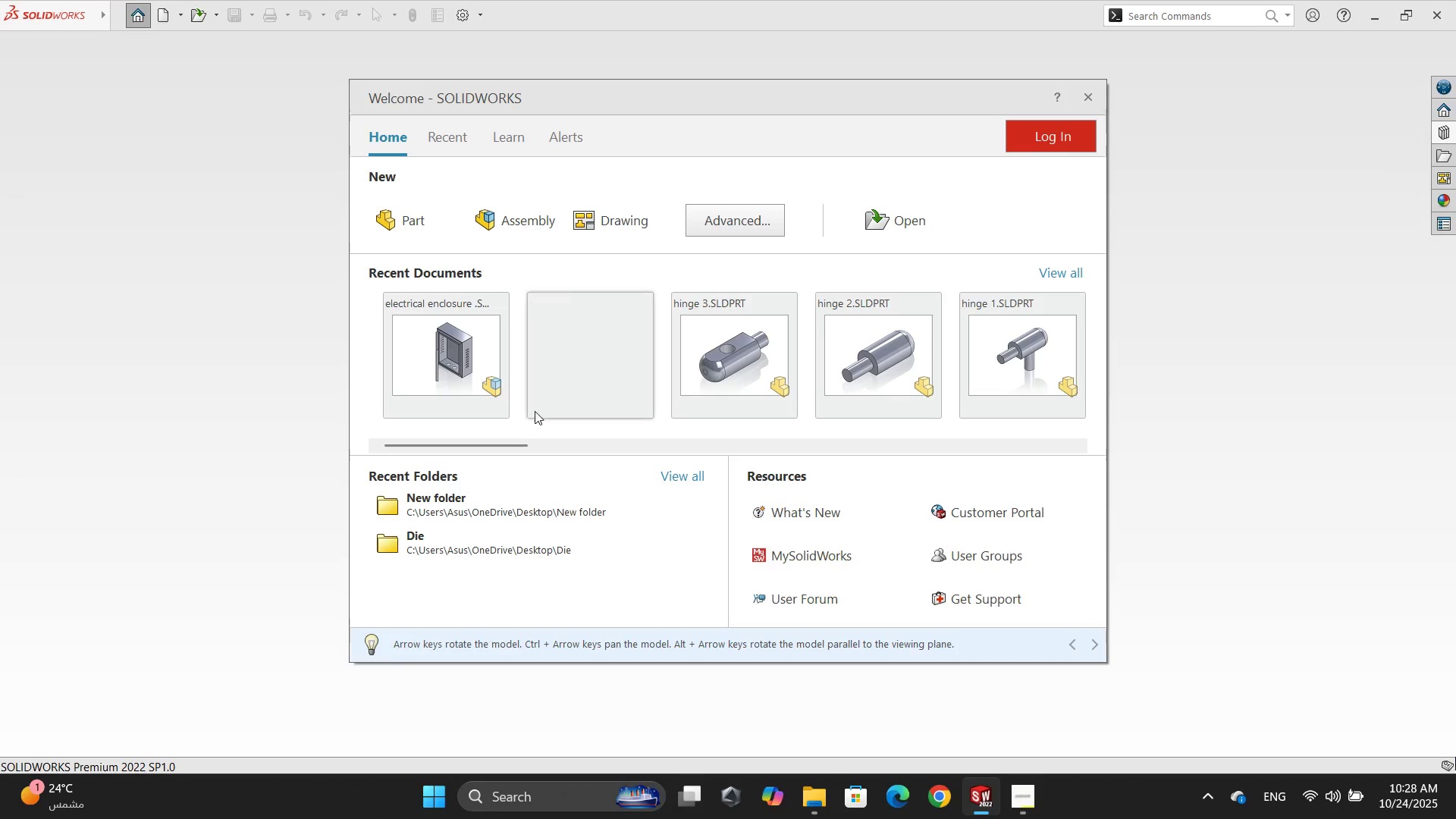 
double_click([495, 371])
 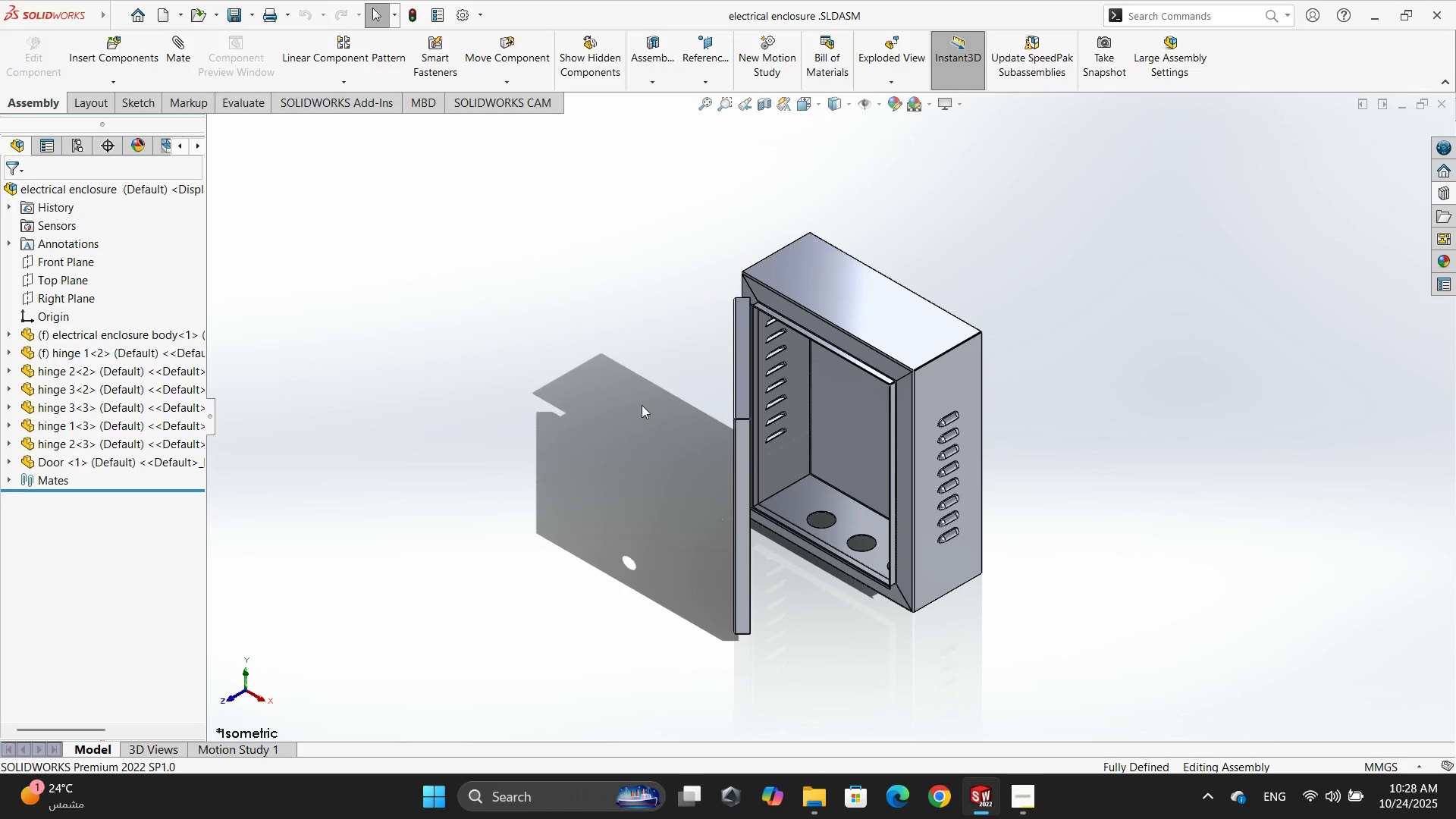 
left_click_drag(start_coordinate=[741, 471], to_coordinate=[515, 434])
 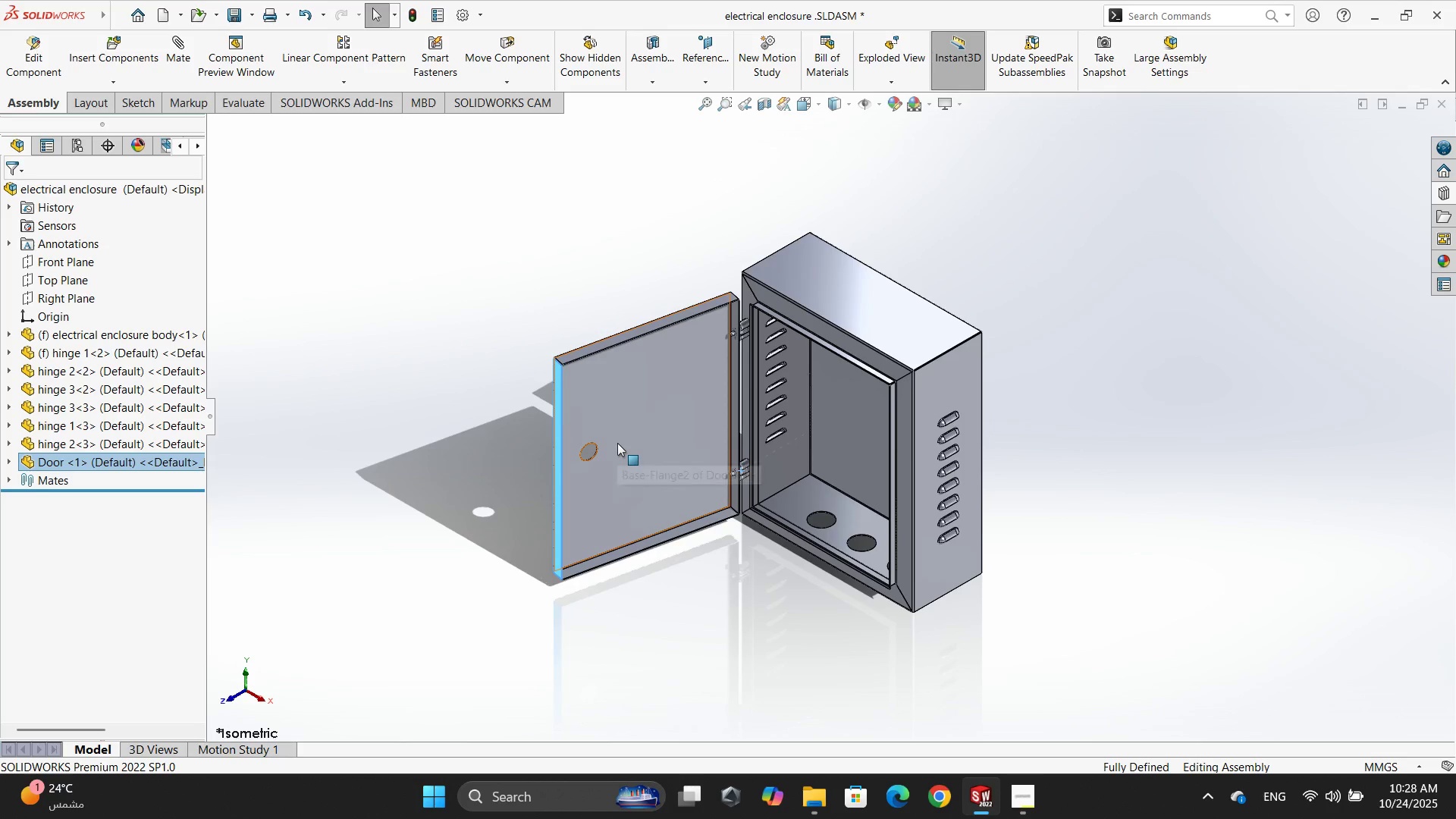 
left_click([617, 443])
 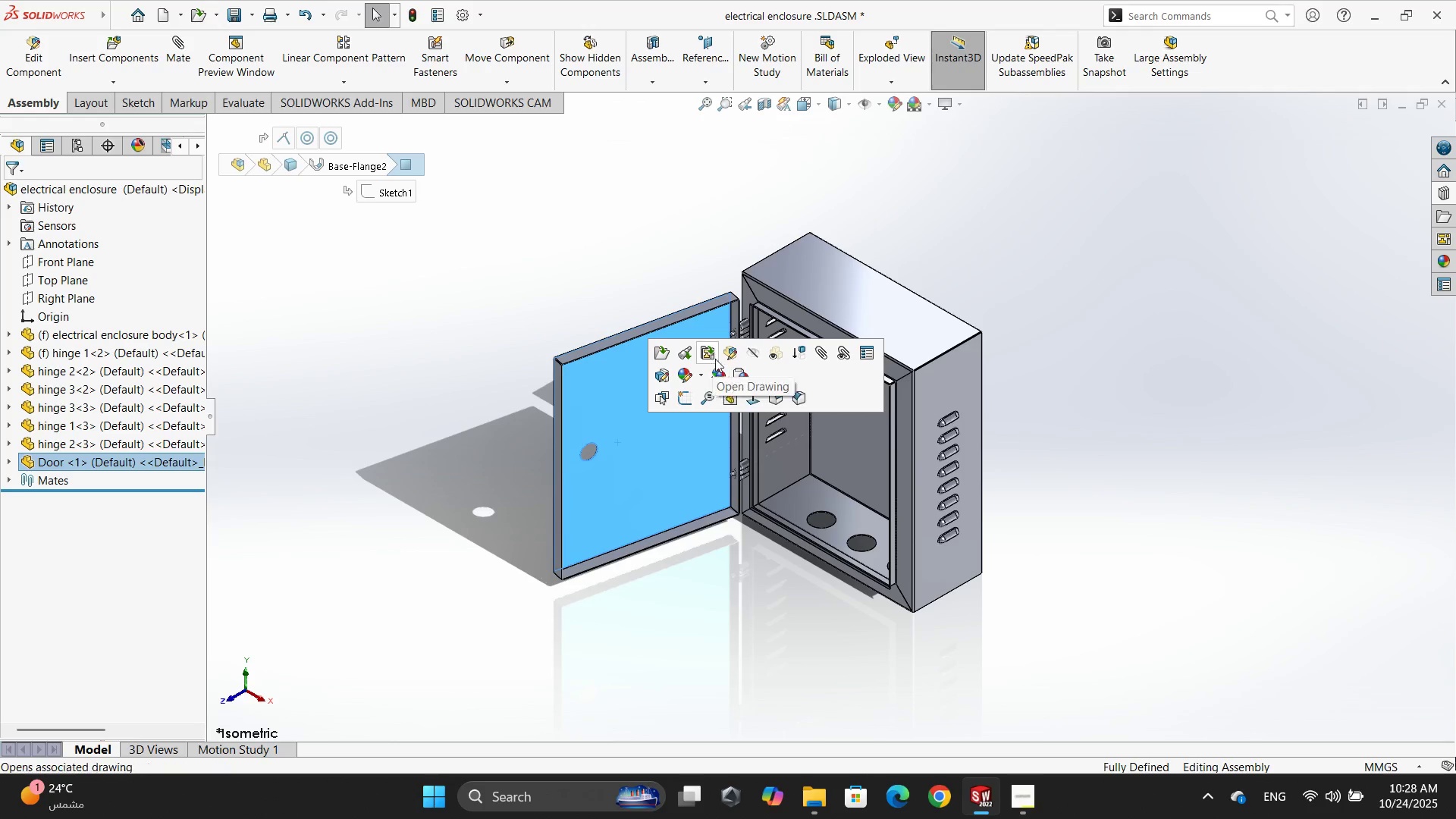 
left_click([733, 346])
 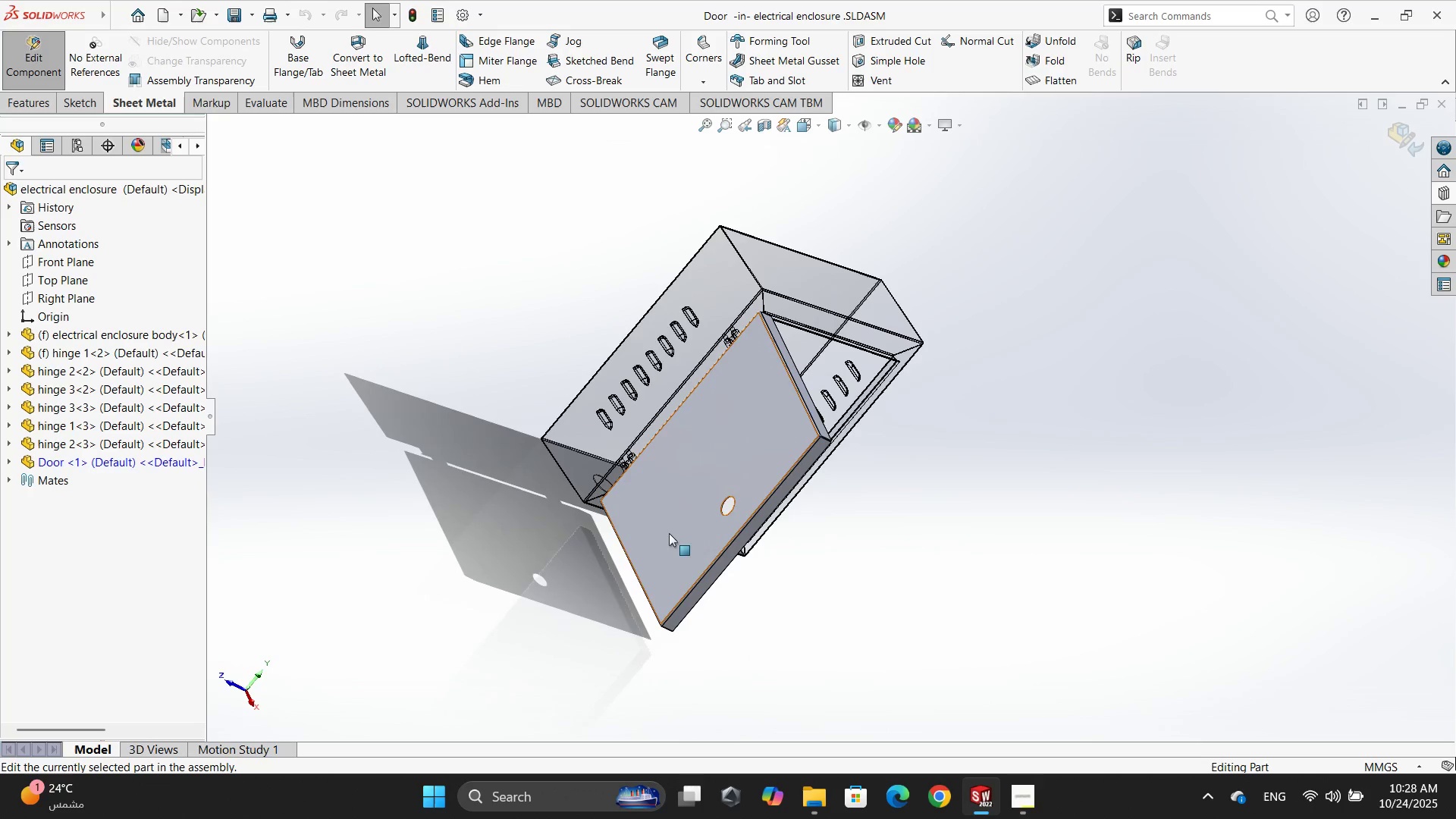 
wait(6.53)
 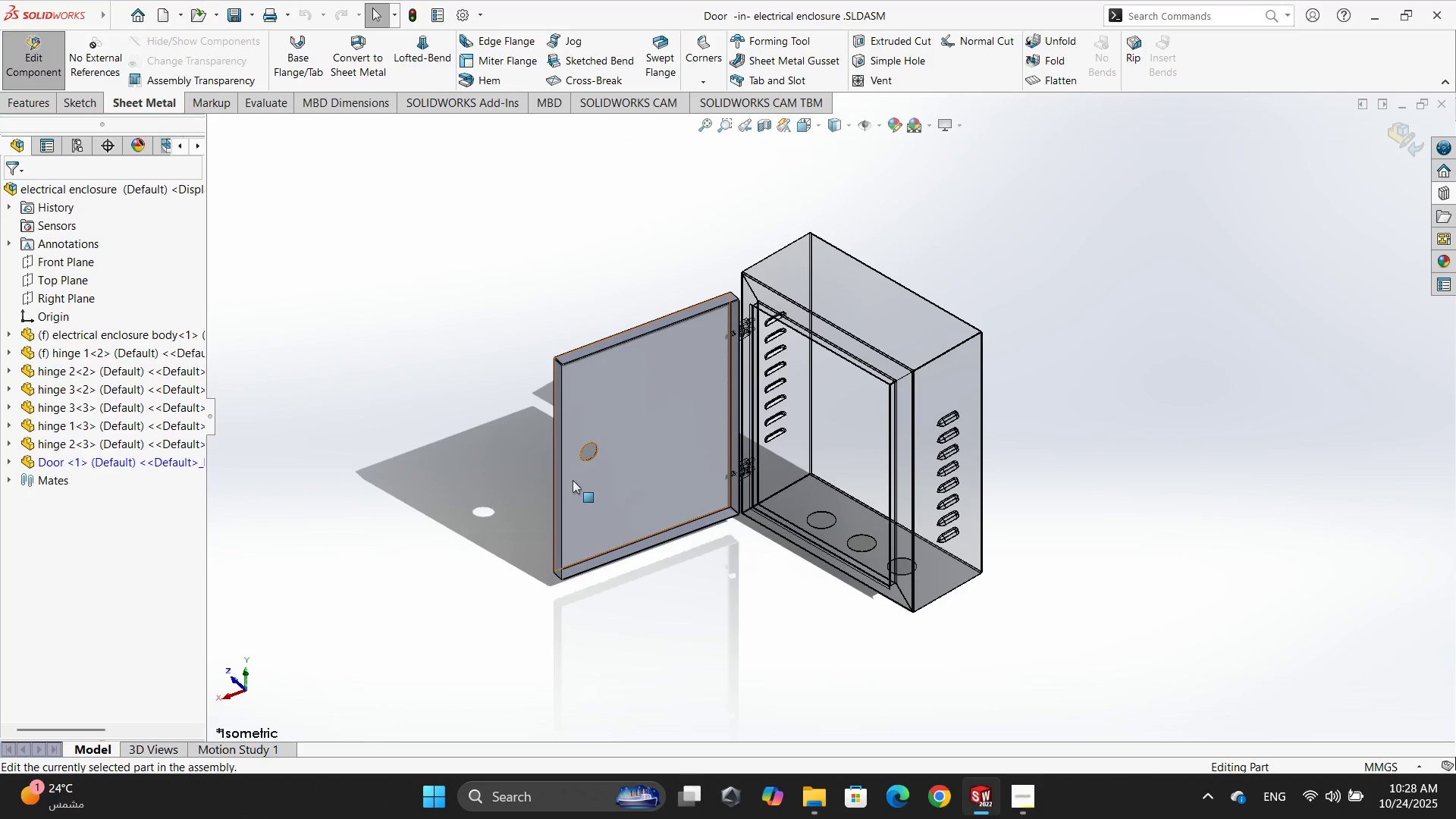 
mouse_move([725, 494])
 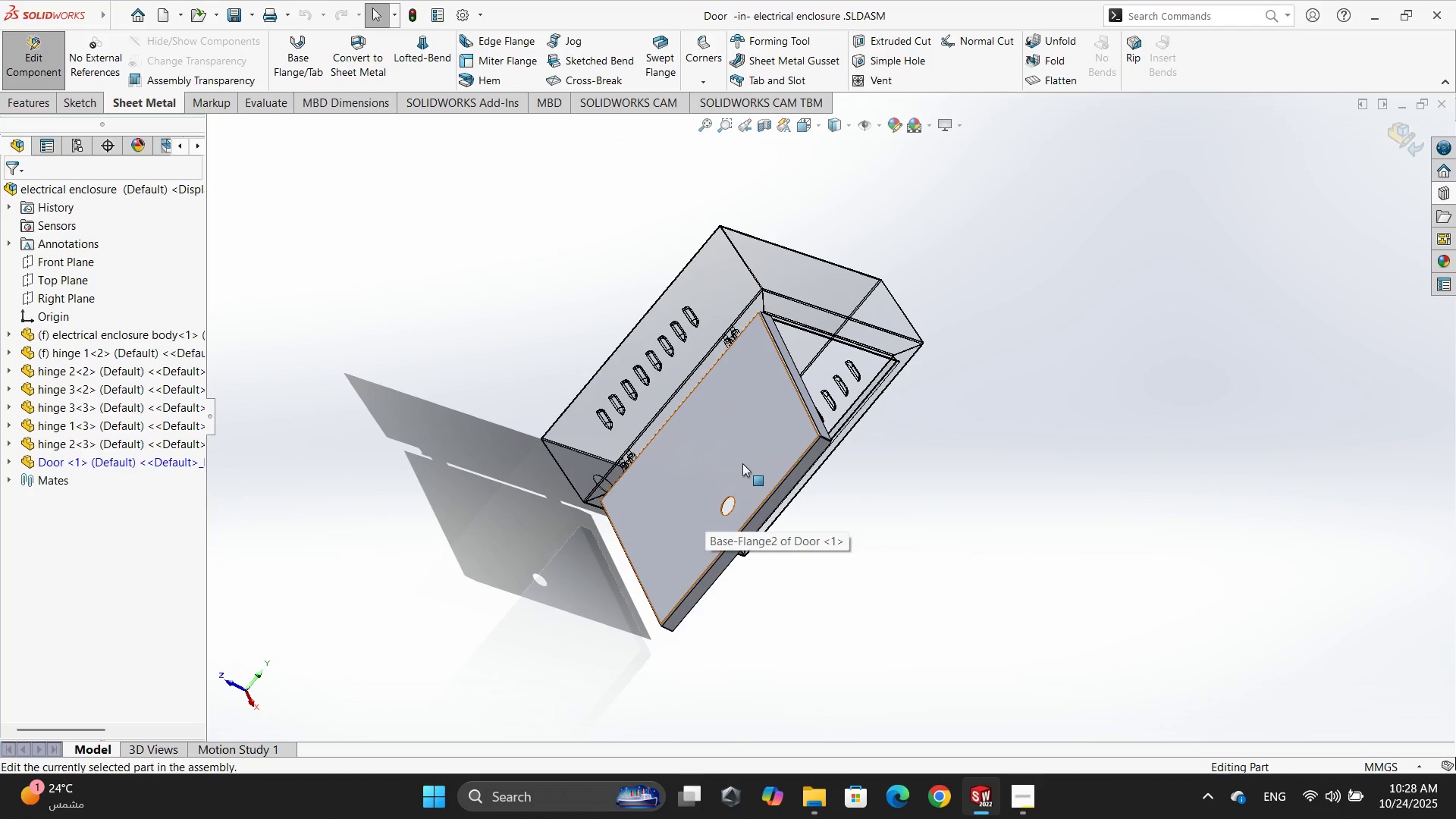 
left_click([742, 463])
 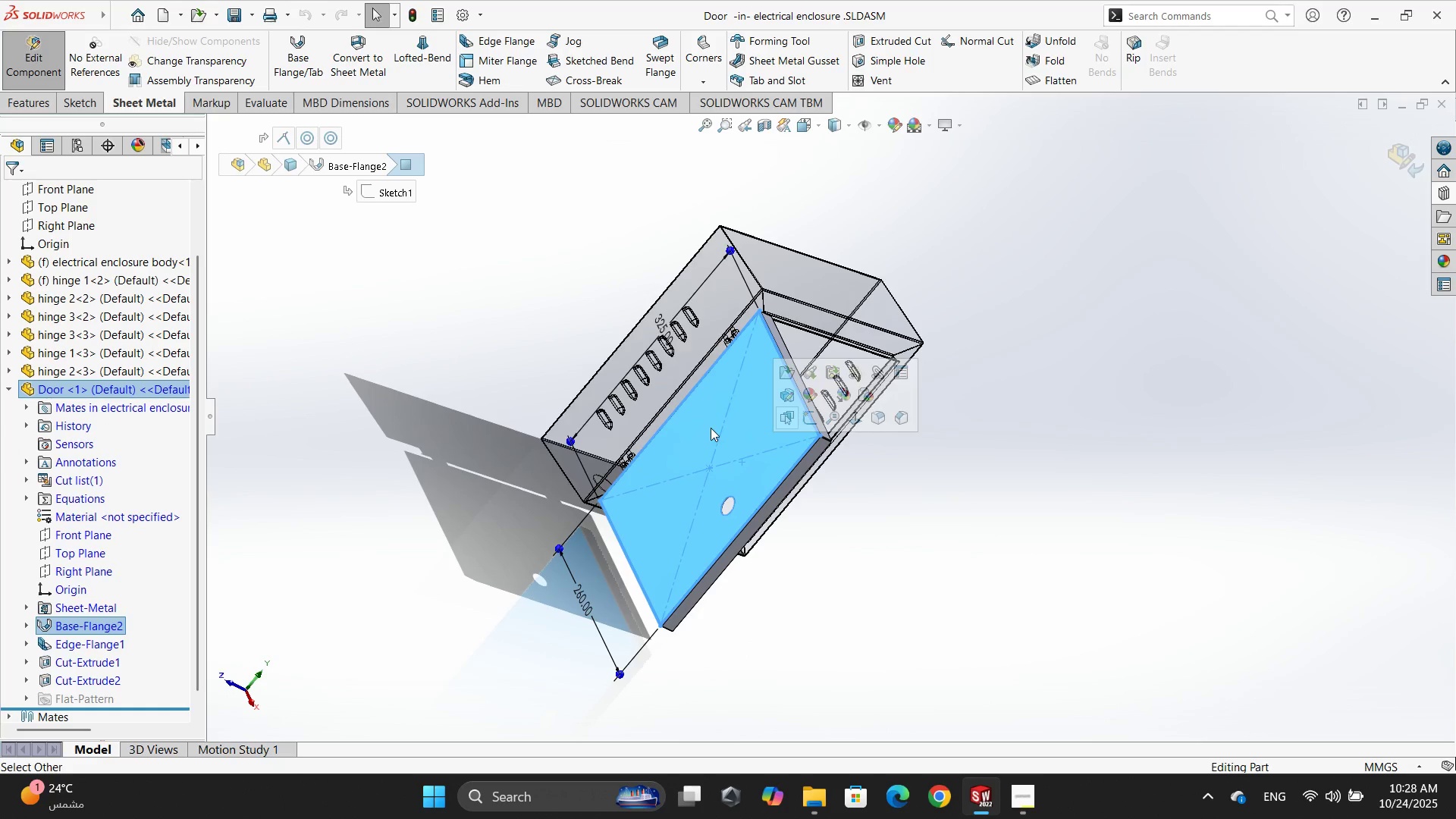 
left_click([493, 399])
 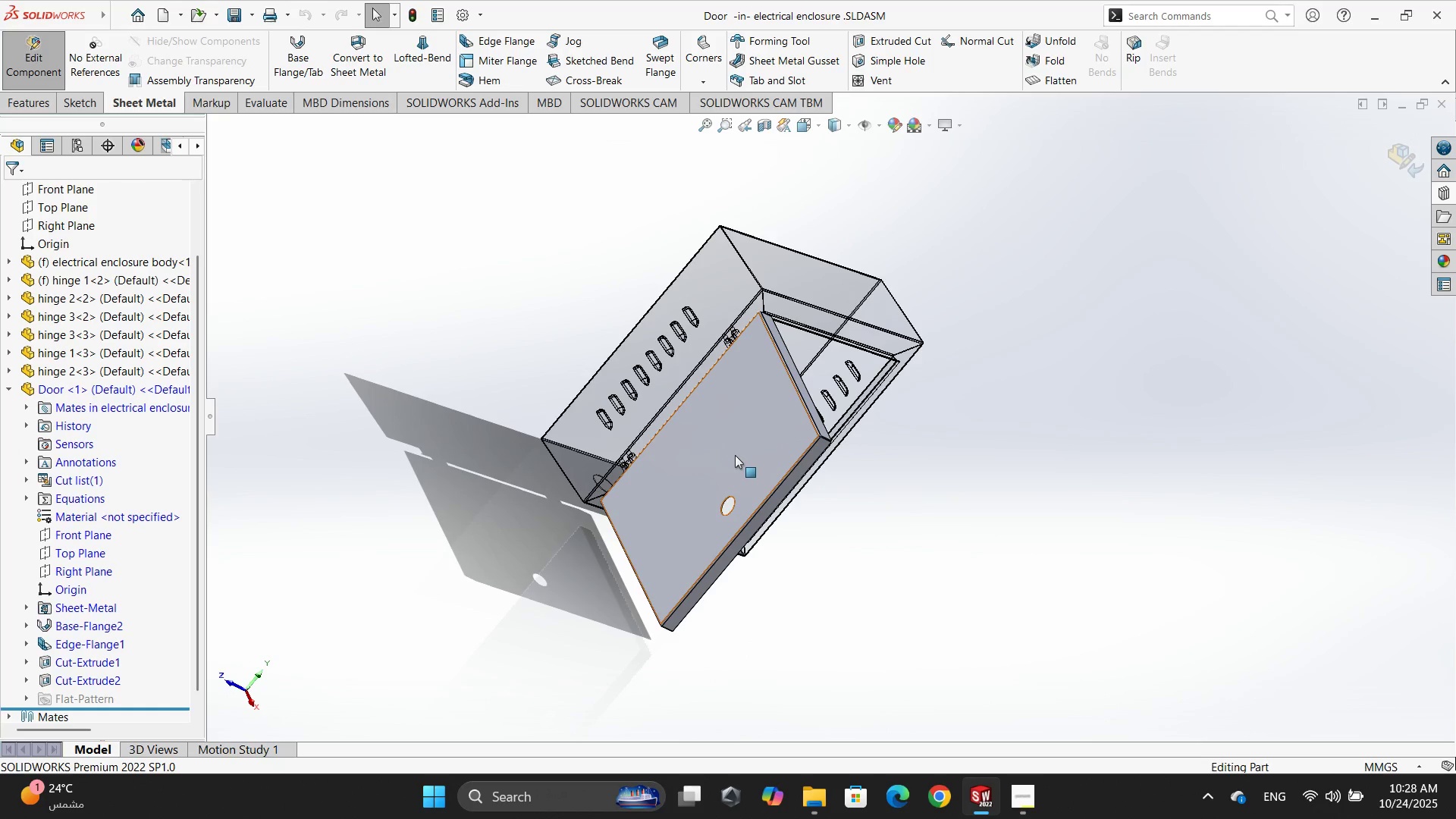 
left_click([735, 455])
 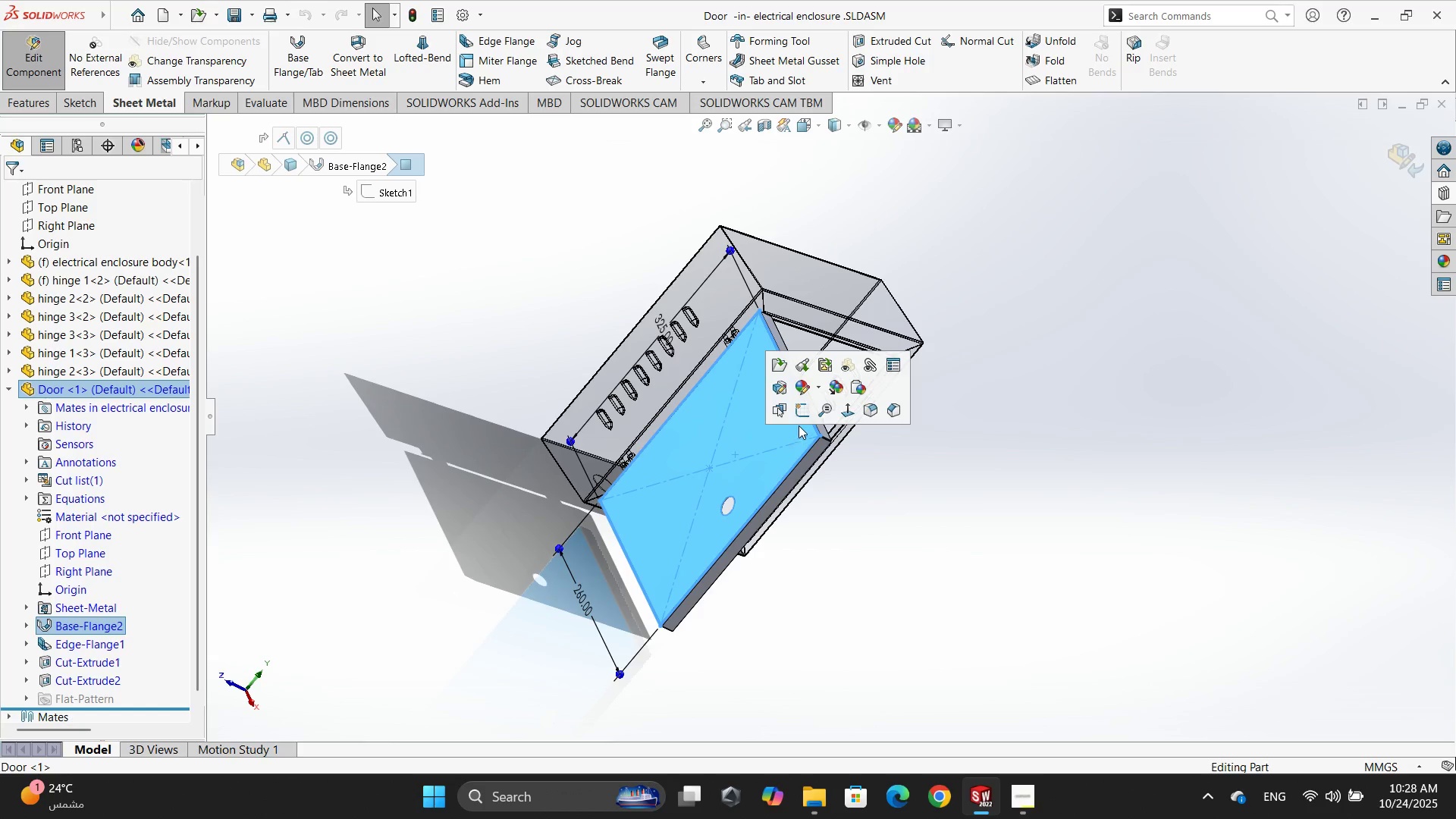 
left_click([802, 418])
 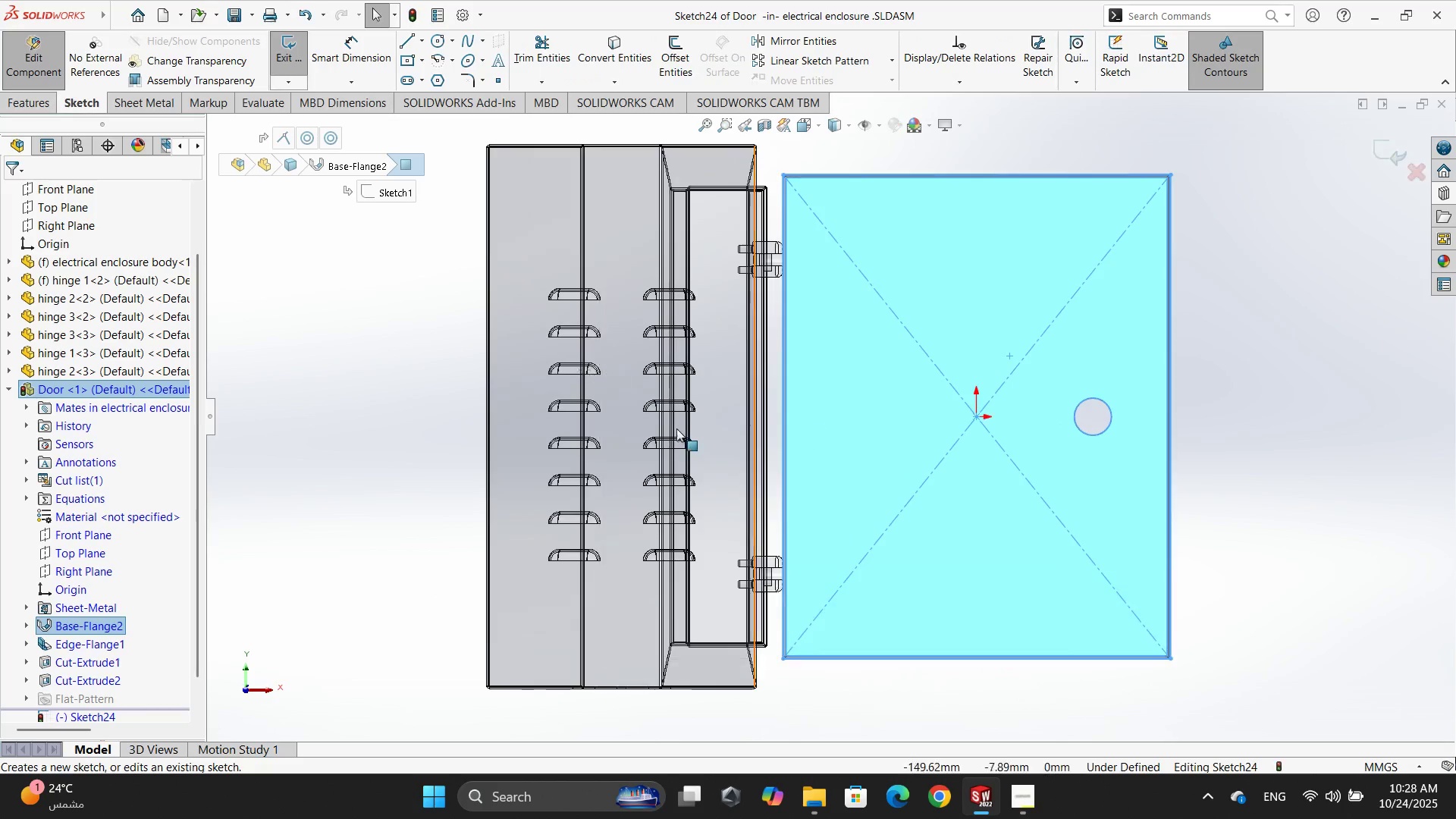 
left_click([391, 397])
 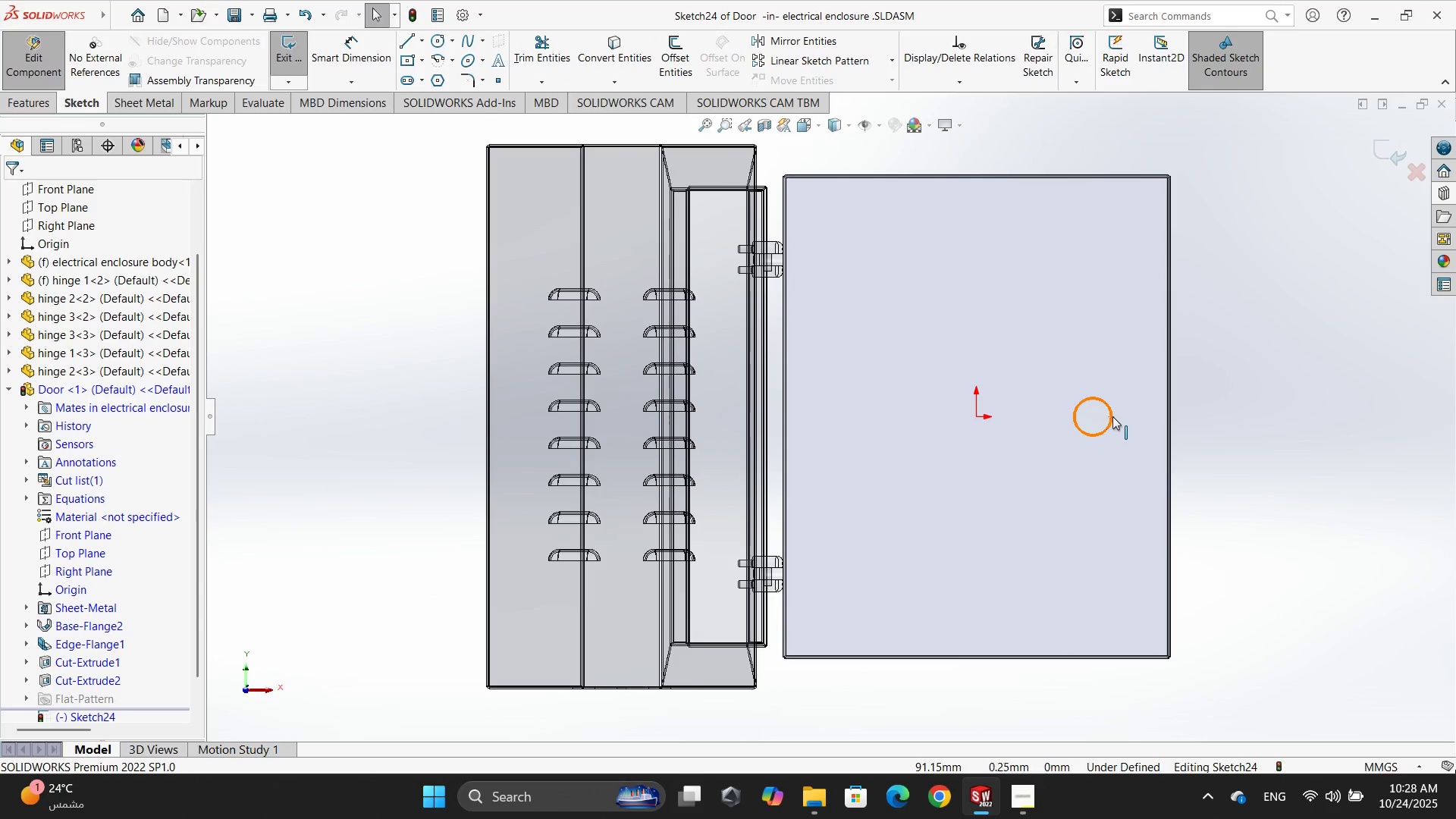 
left_click([1109, 414])
 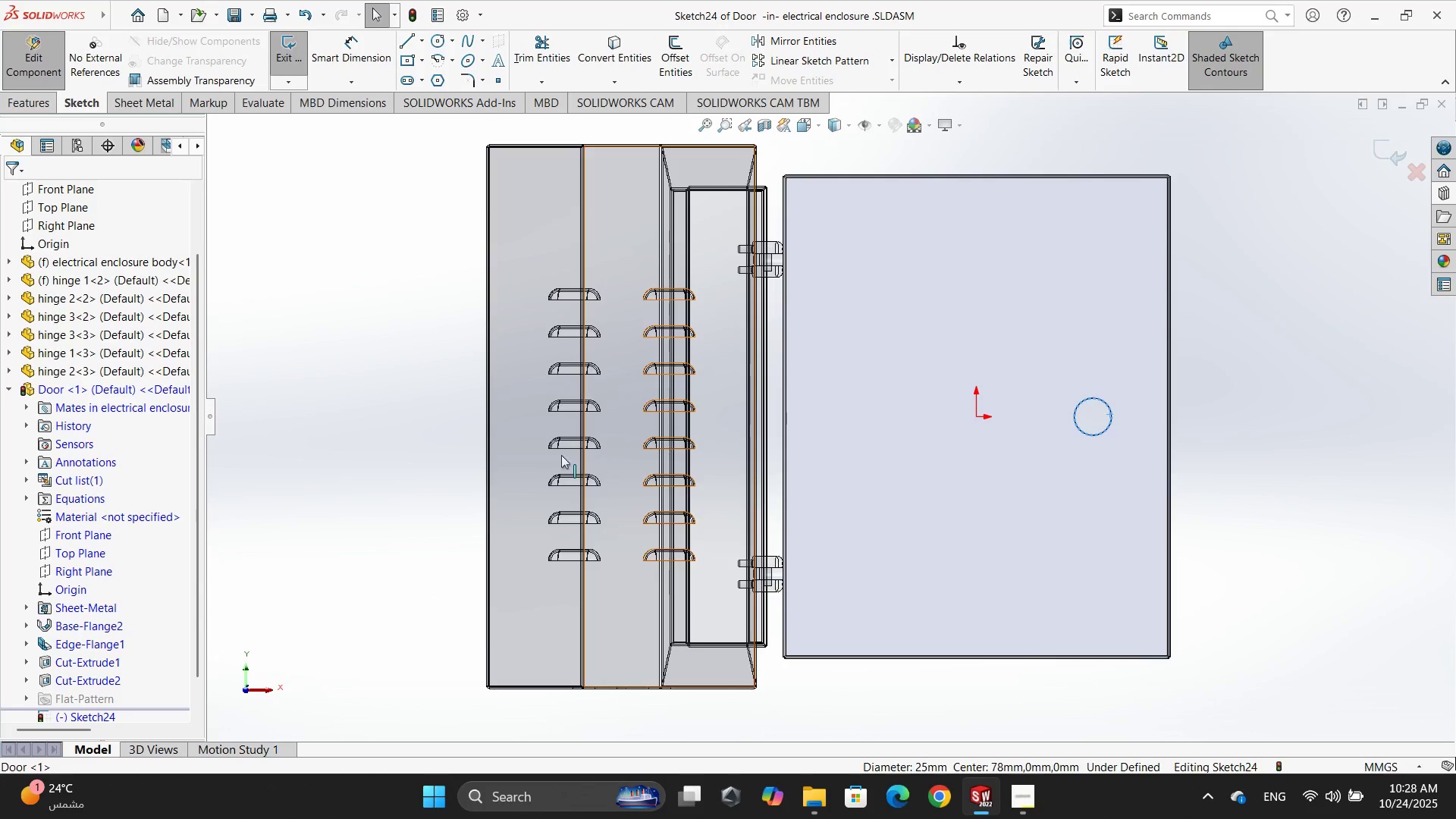 
left_click([357, 427])
 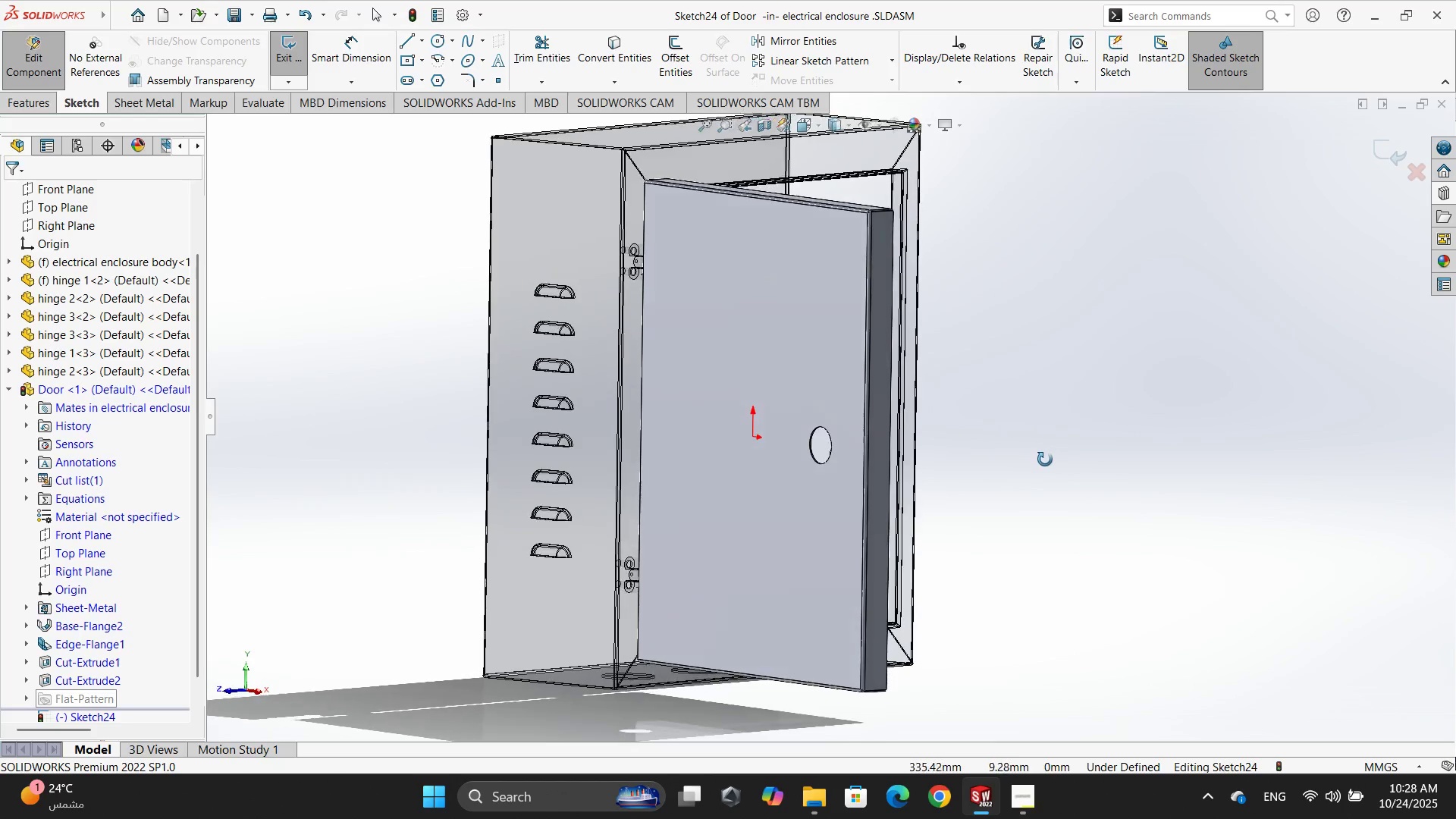 
wait(12.66)
 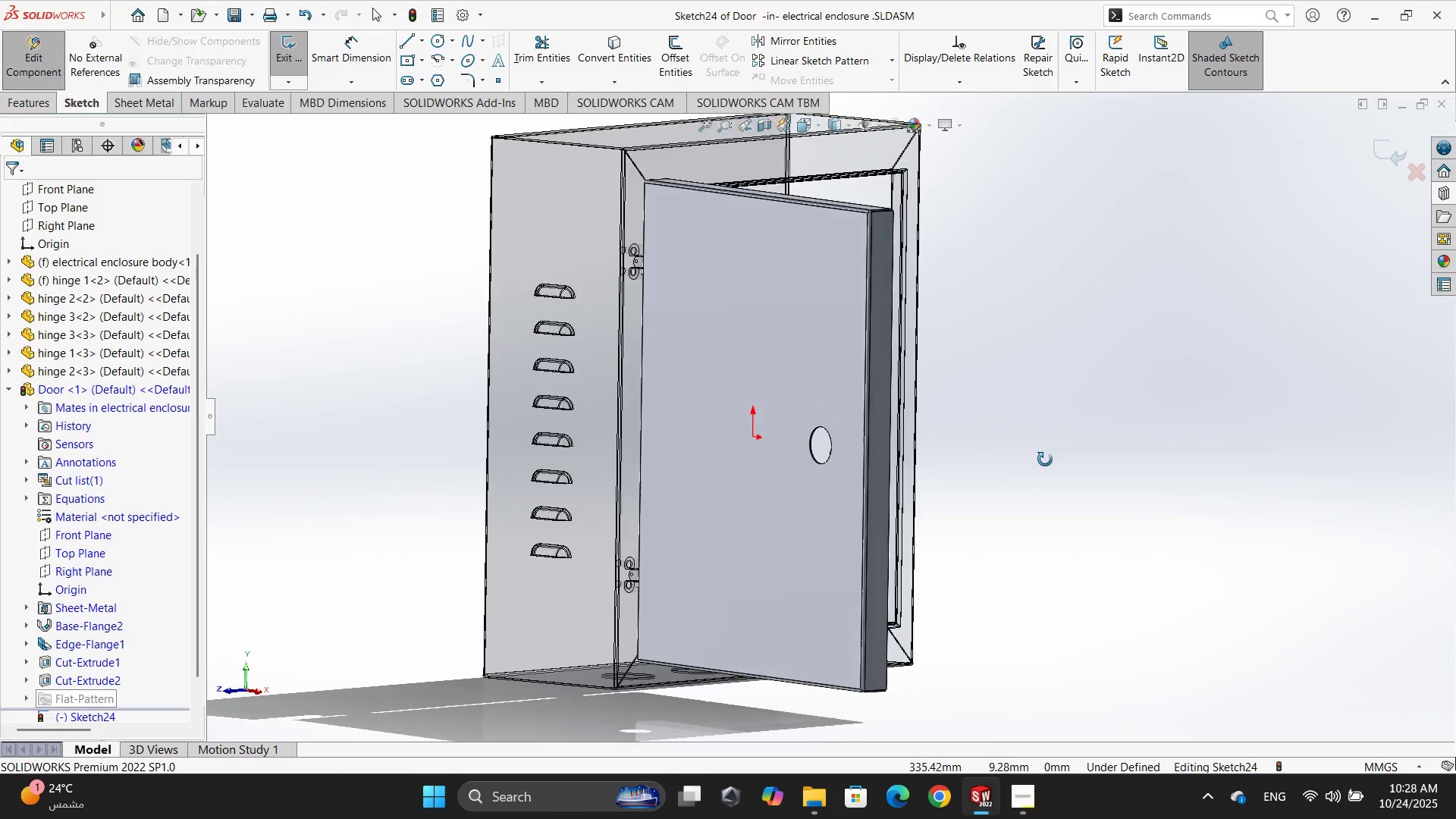 
left_click([370, 429])
 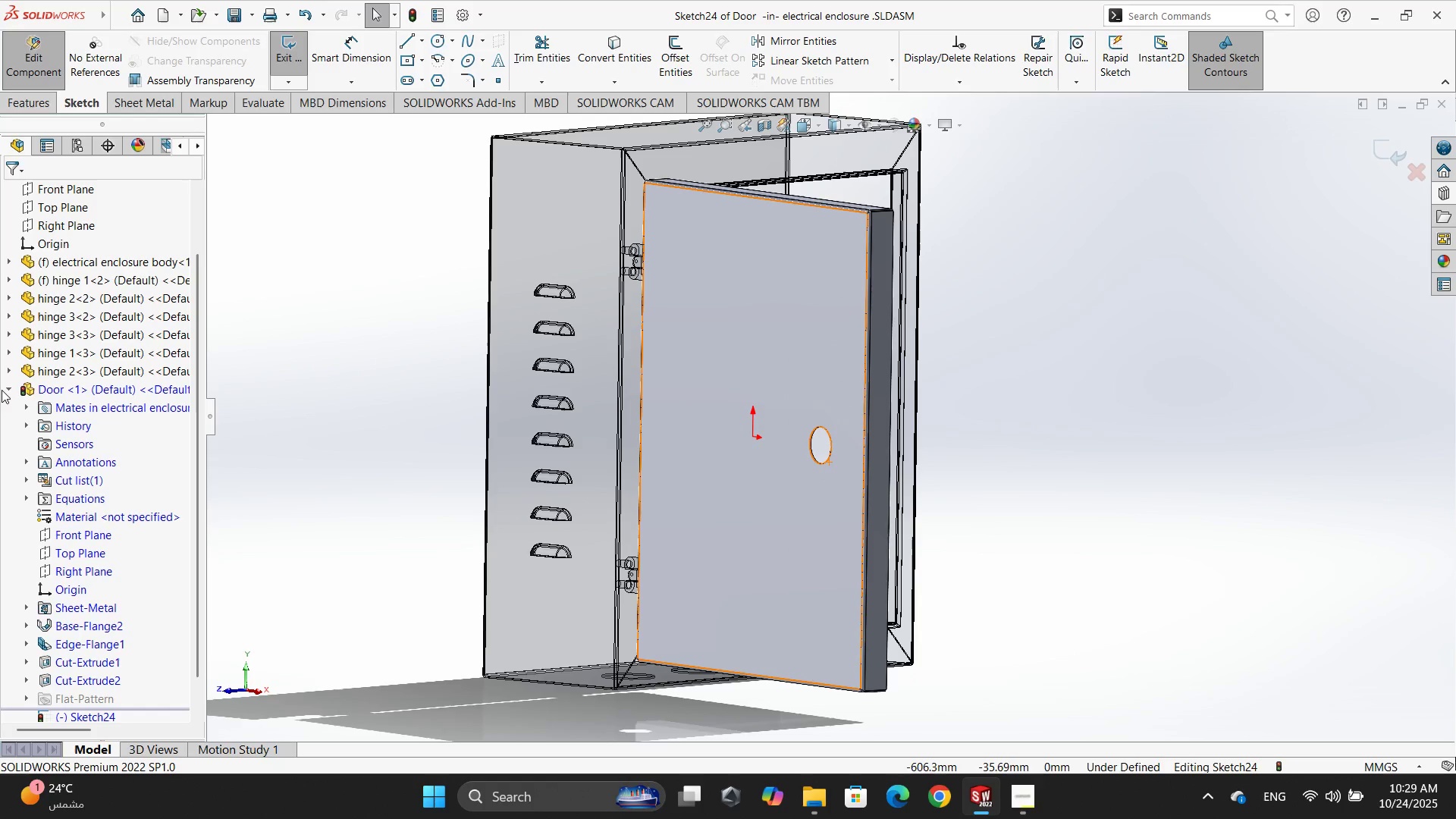 
left_click([2, 388])
 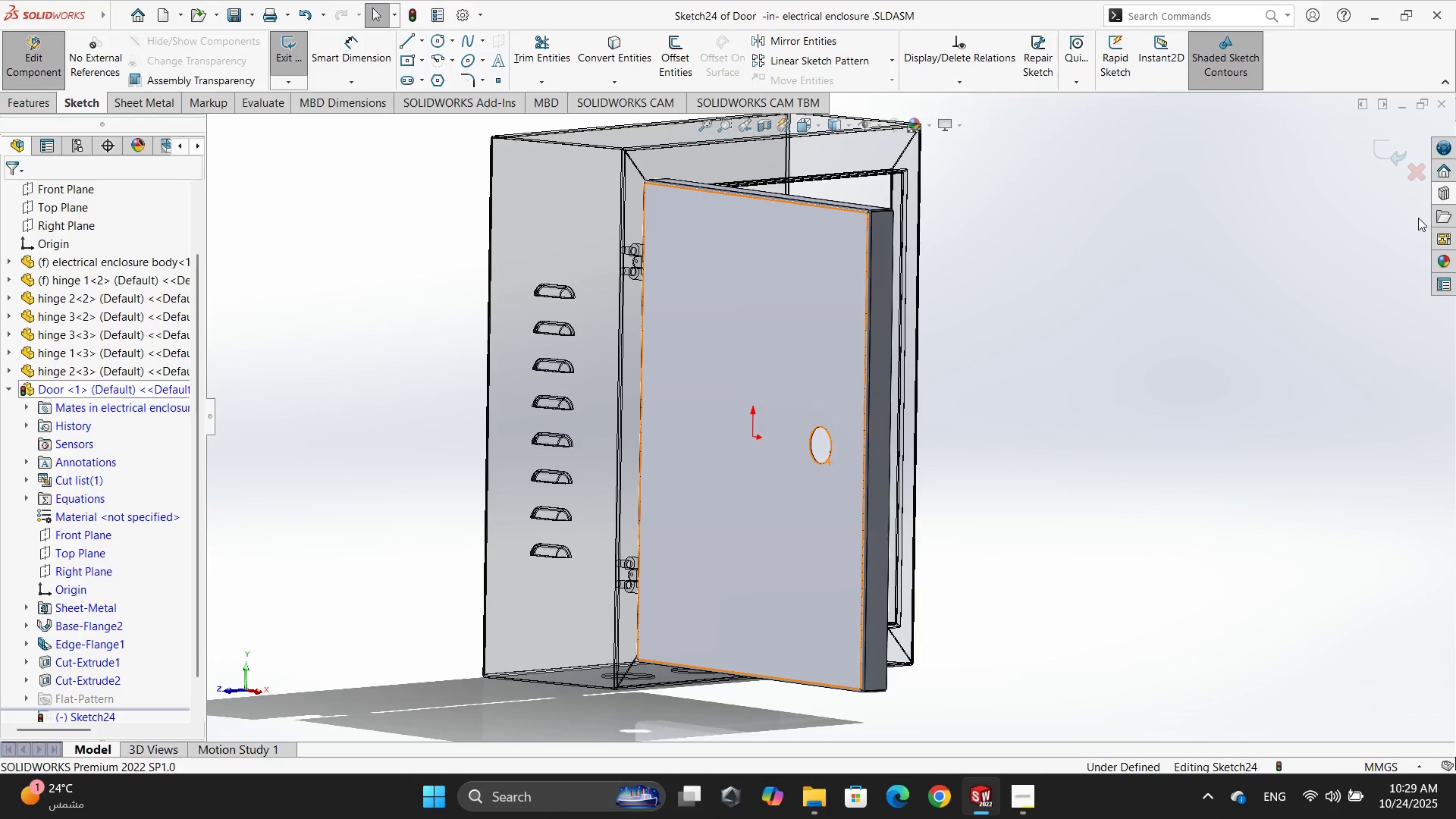 
left_click([1417, 181])
 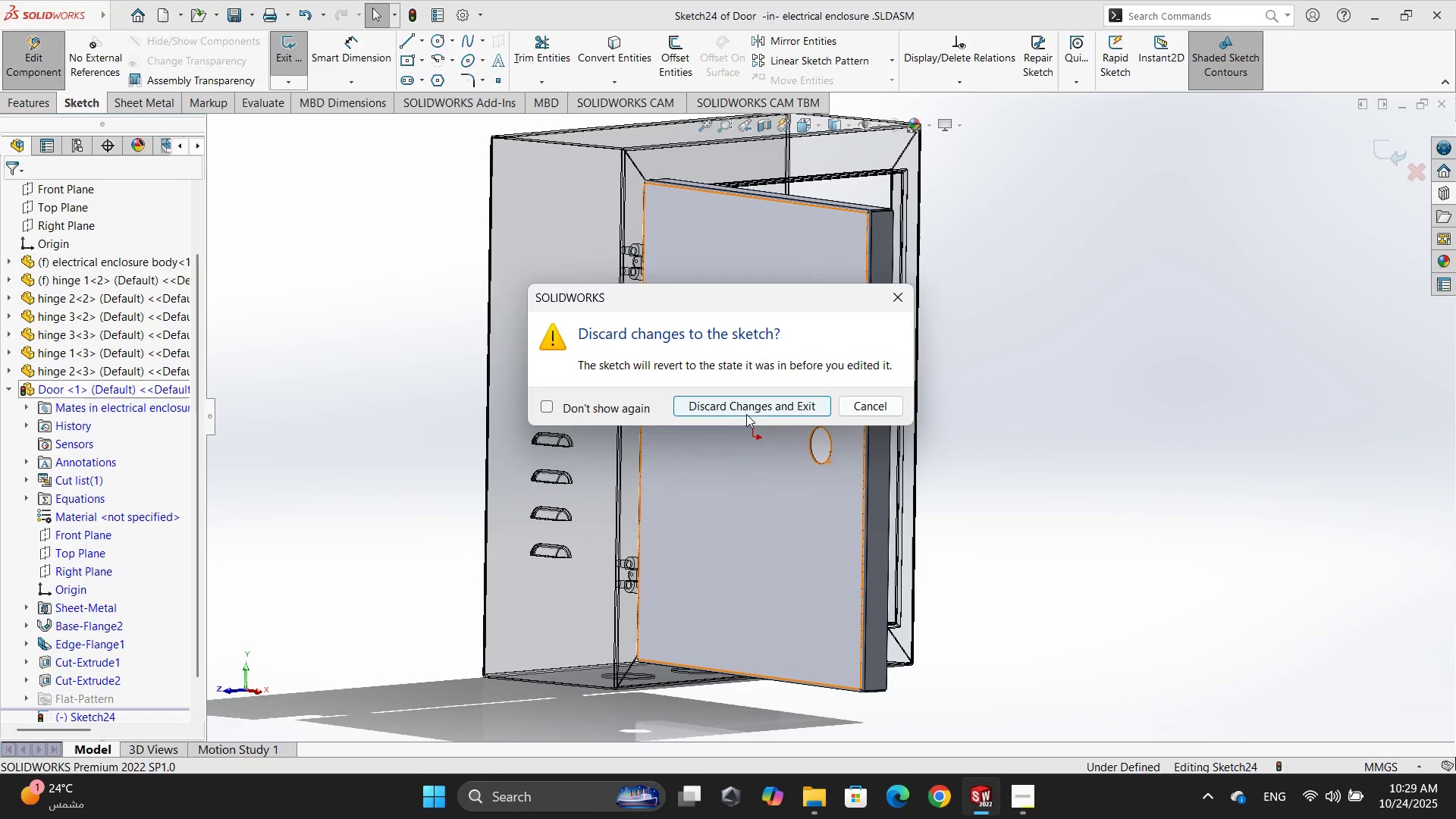 
left_click([743, 407])
 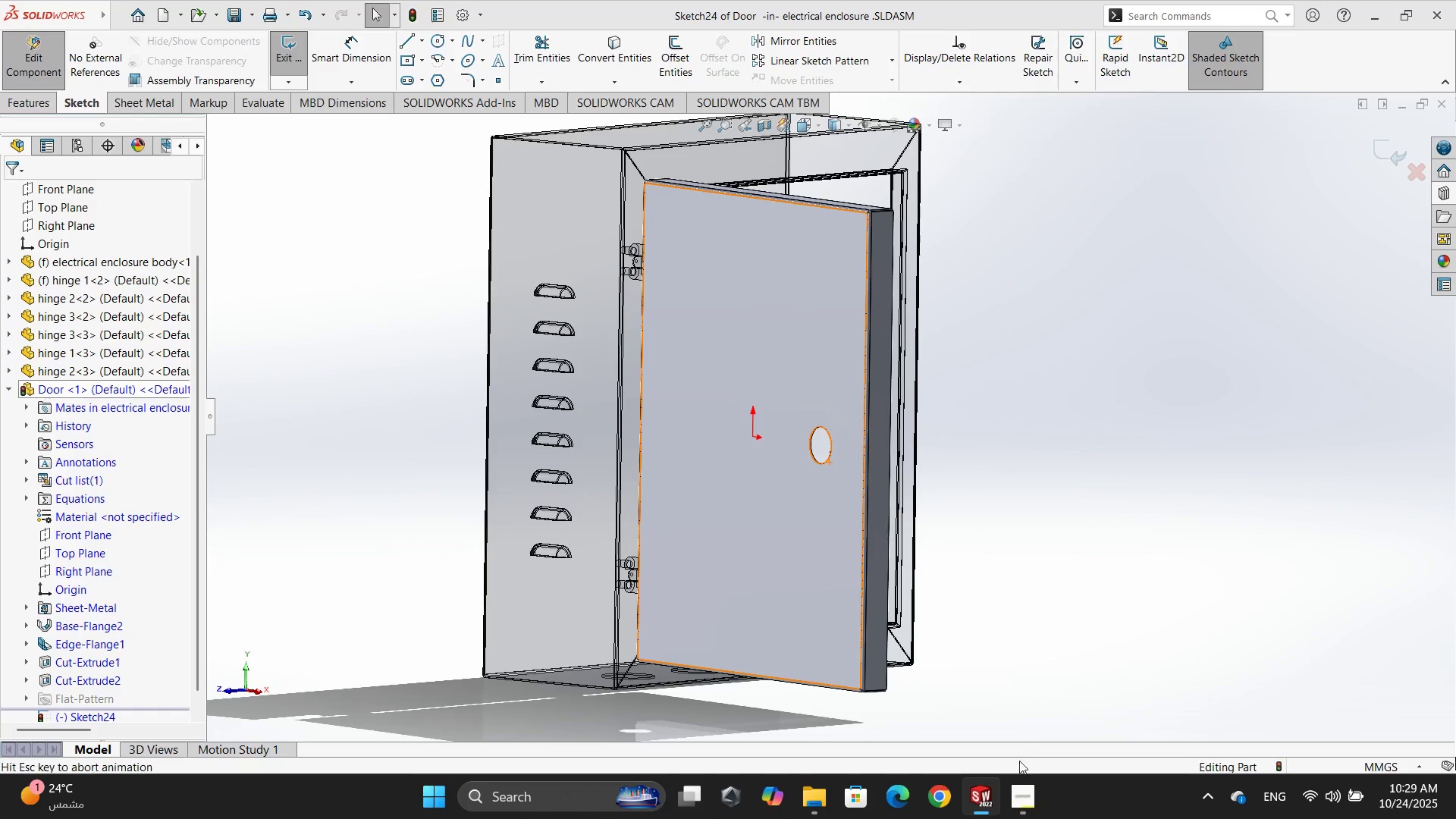 
left_click([1036, 789])
 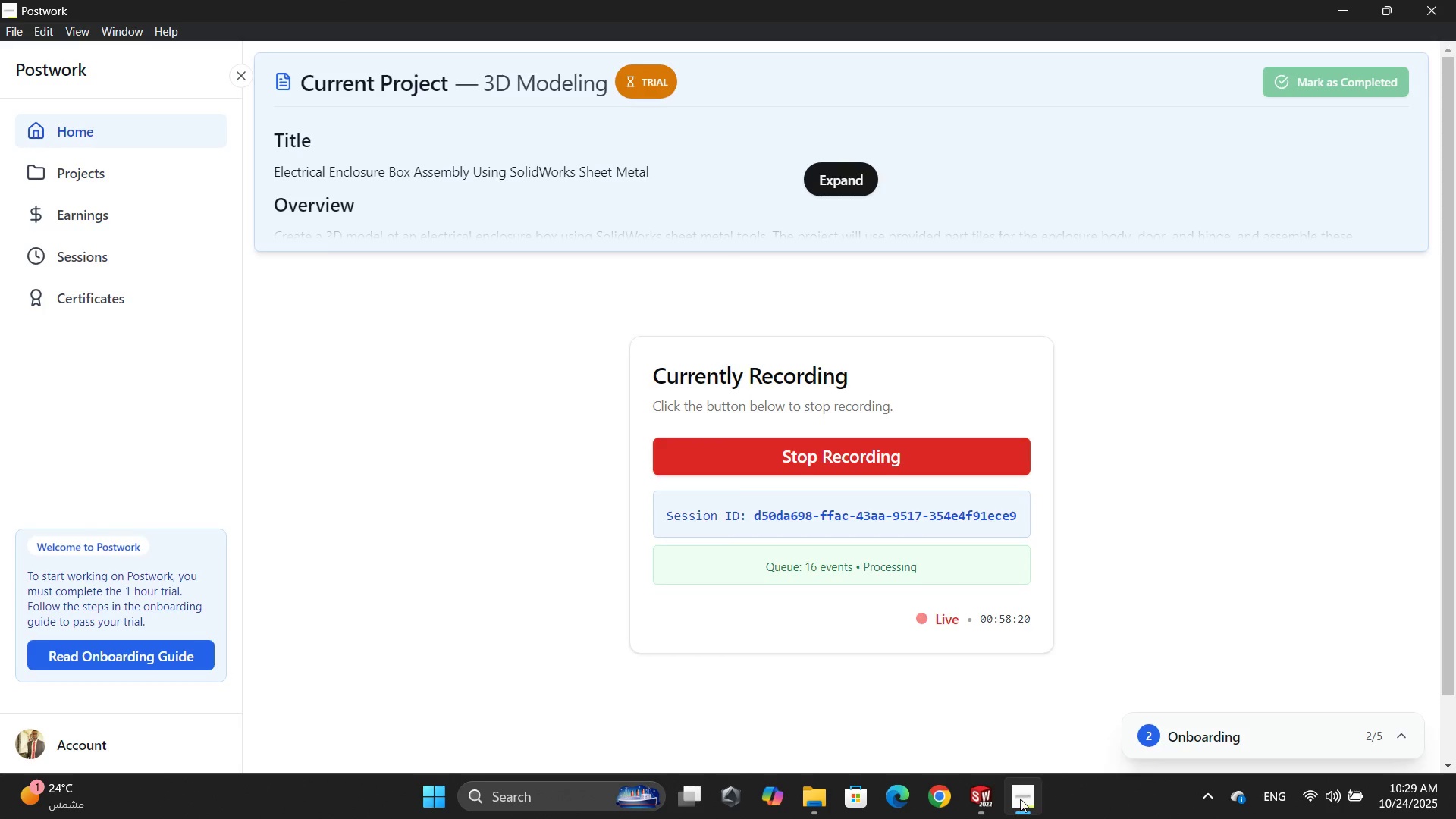 
left_click([1018, 799])
 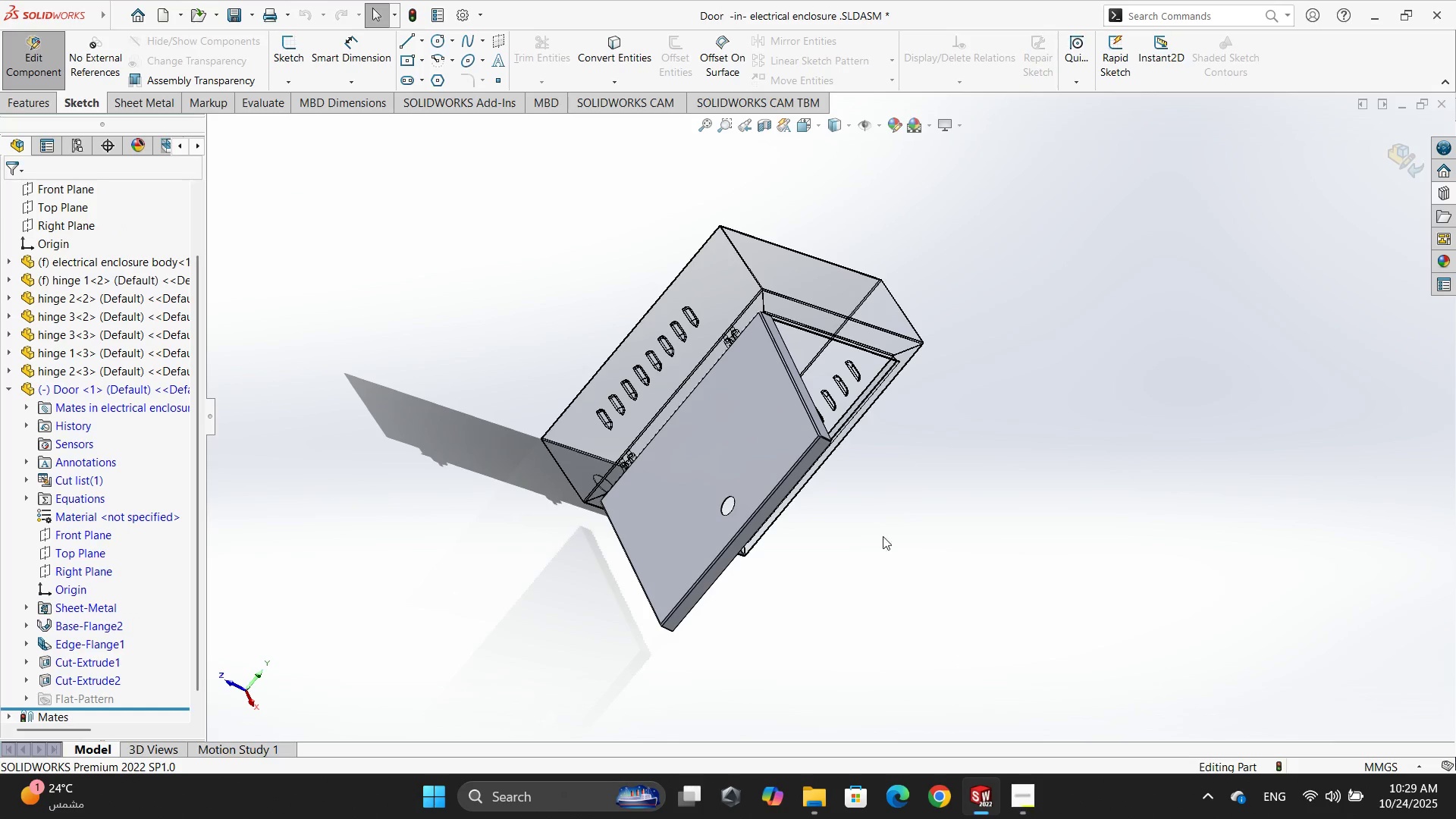 
scroll: coordinate [850, 507], scroll_direction: up, amount: 2.0
 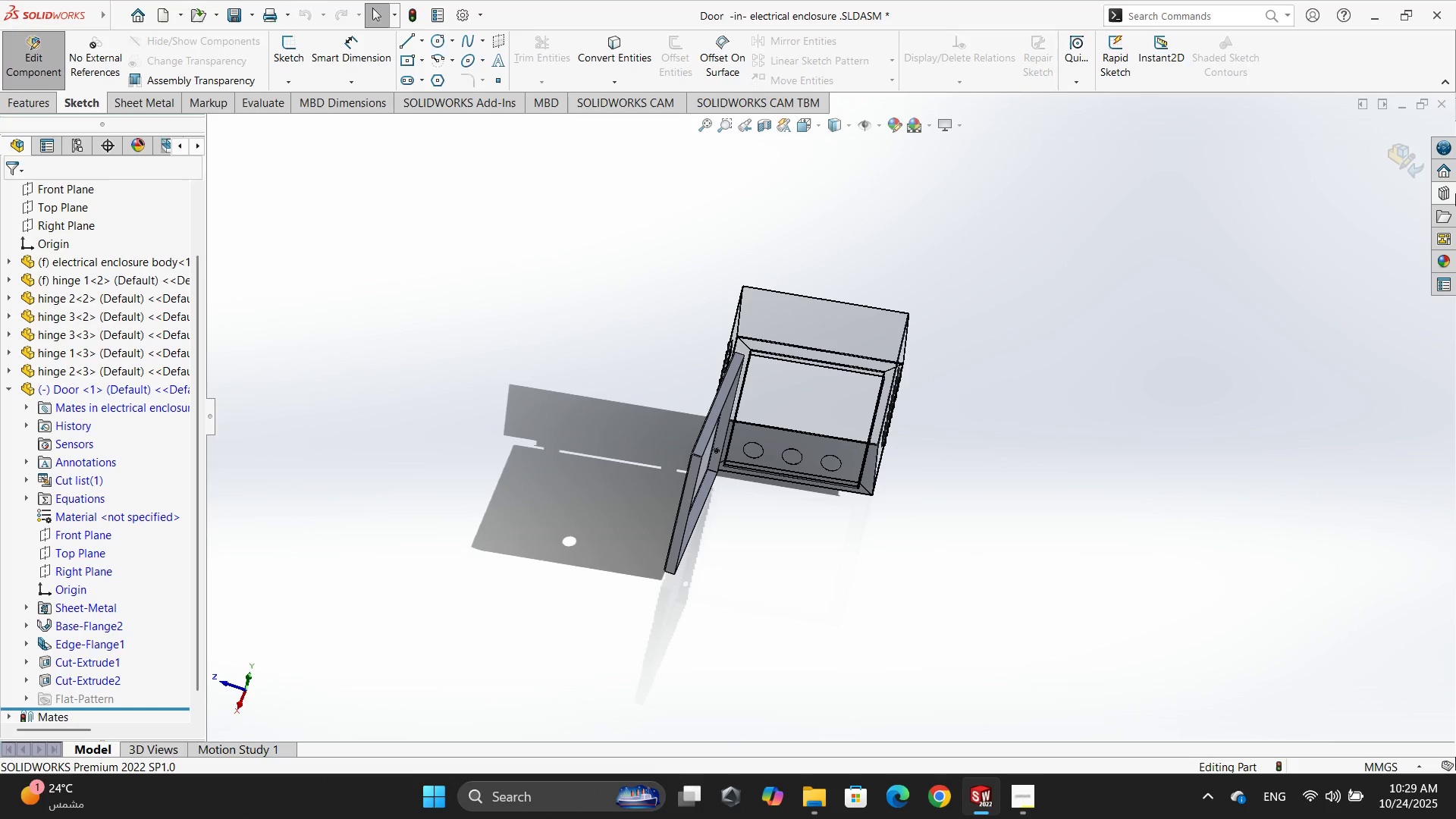 
left_click([1394, 156])
 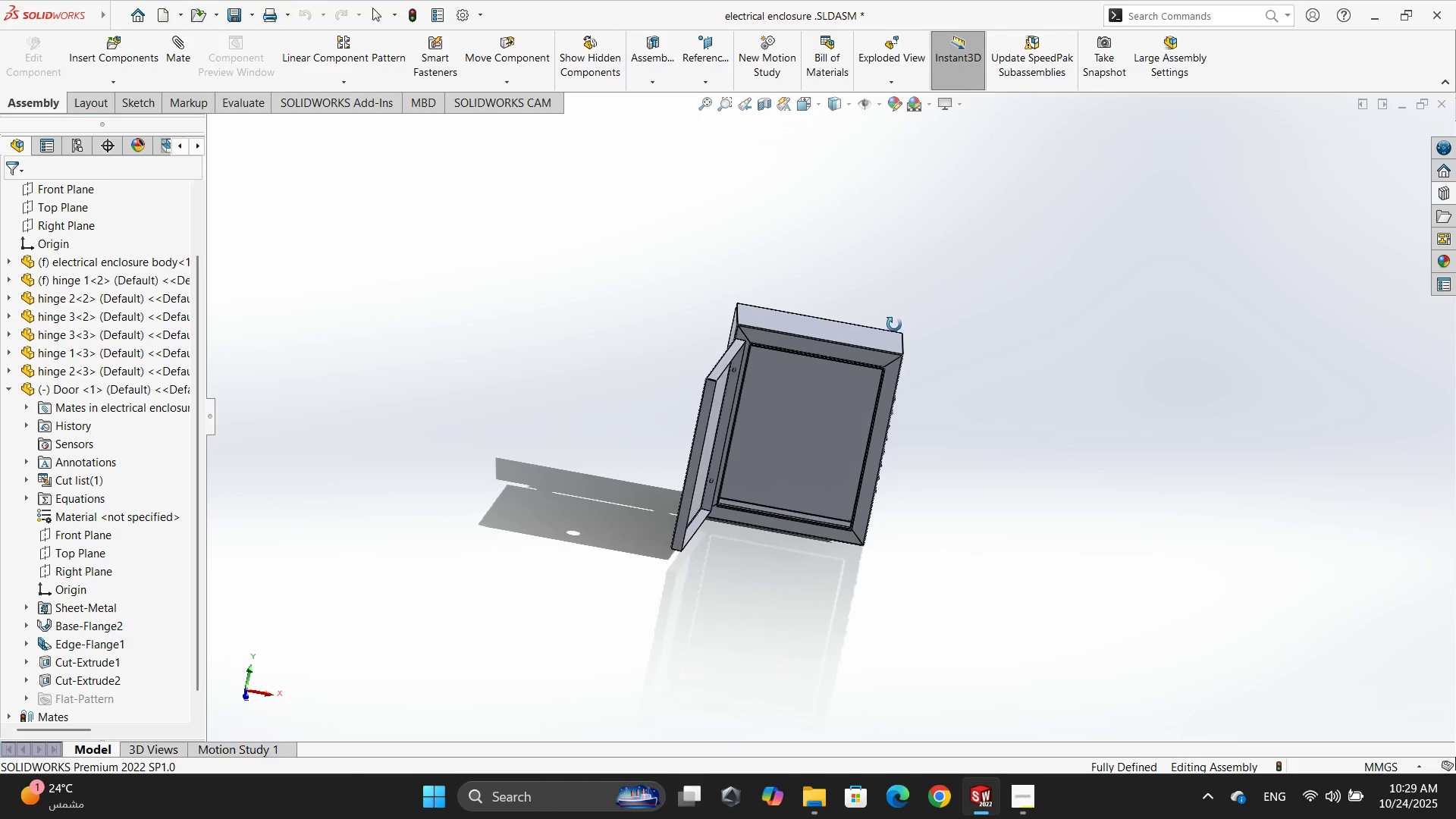 
left_click([830, 417])
 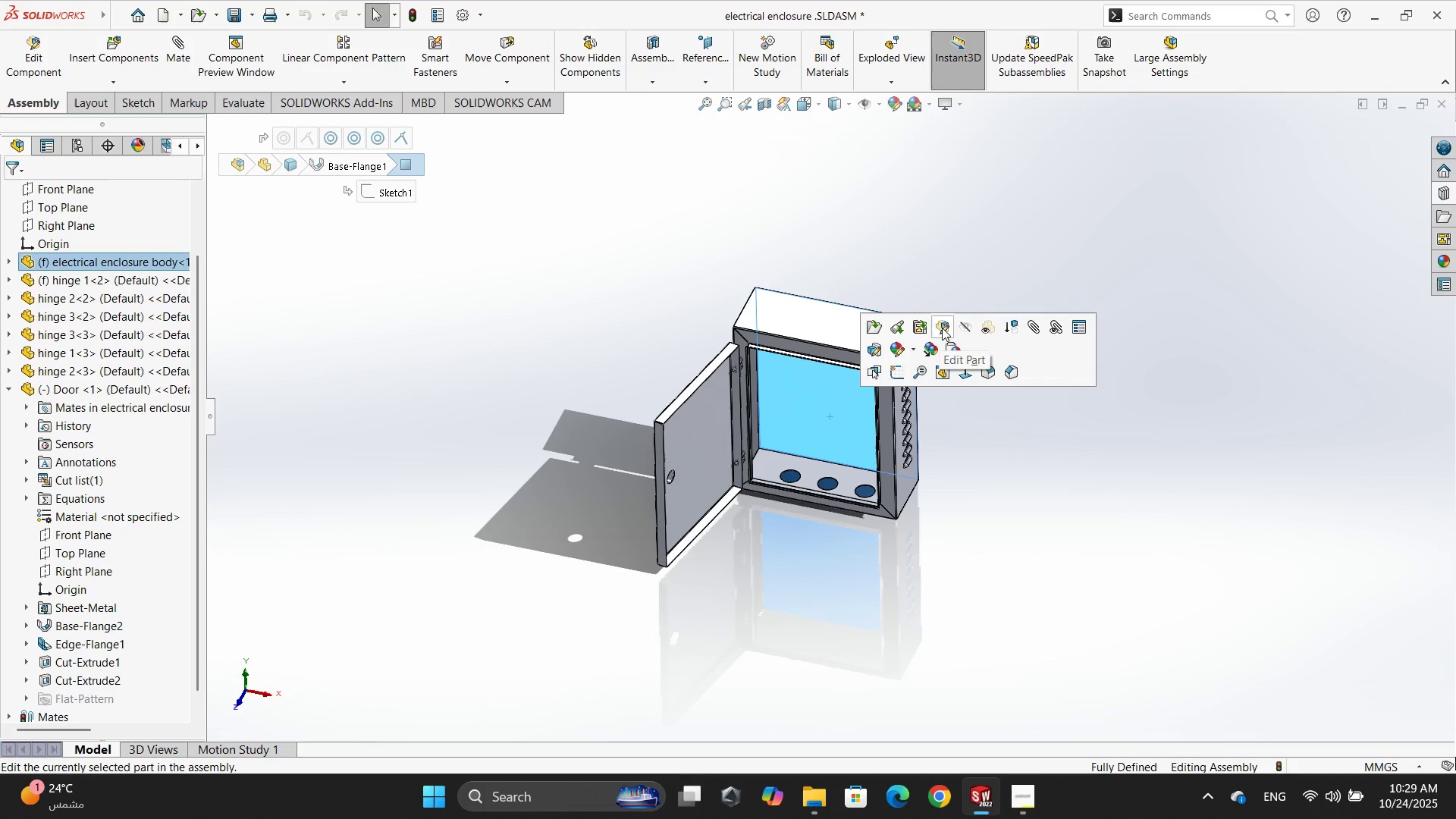 
left_click([874, 331])
 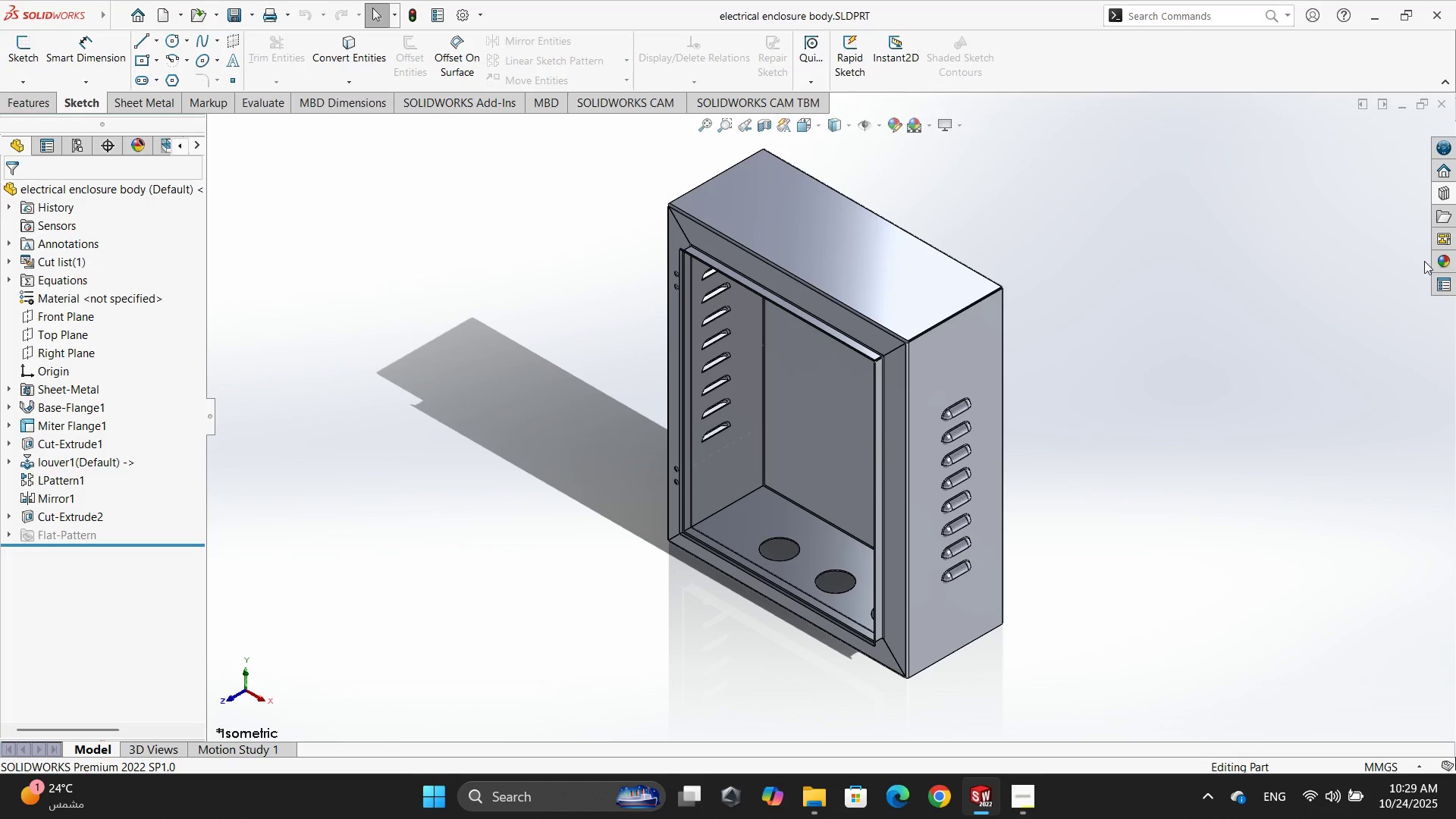 
left_click([1454, 195])
 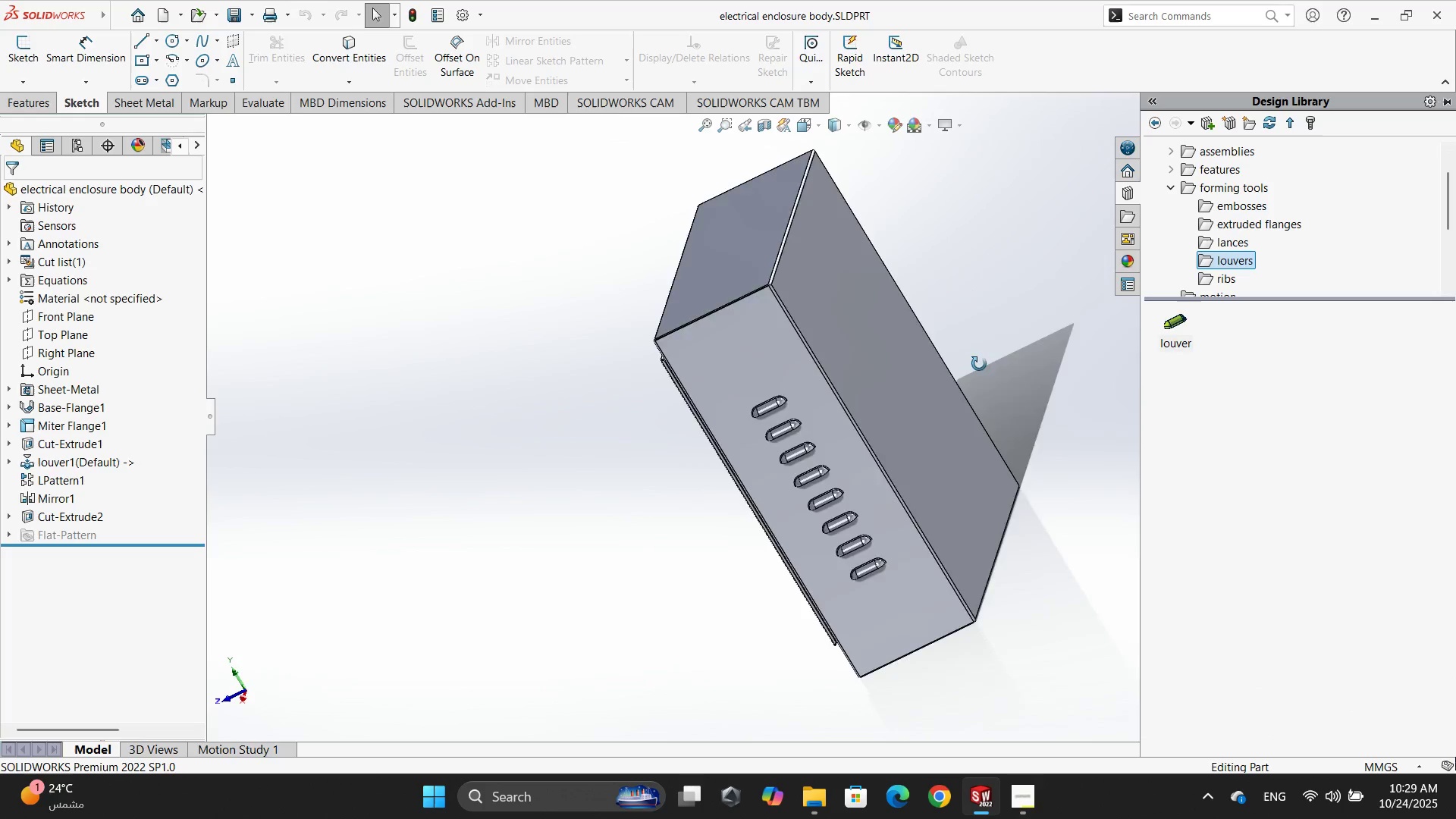 
left_click_drag(start_coordinate=[1176, 330], to_coordinate=[1016, 476])
 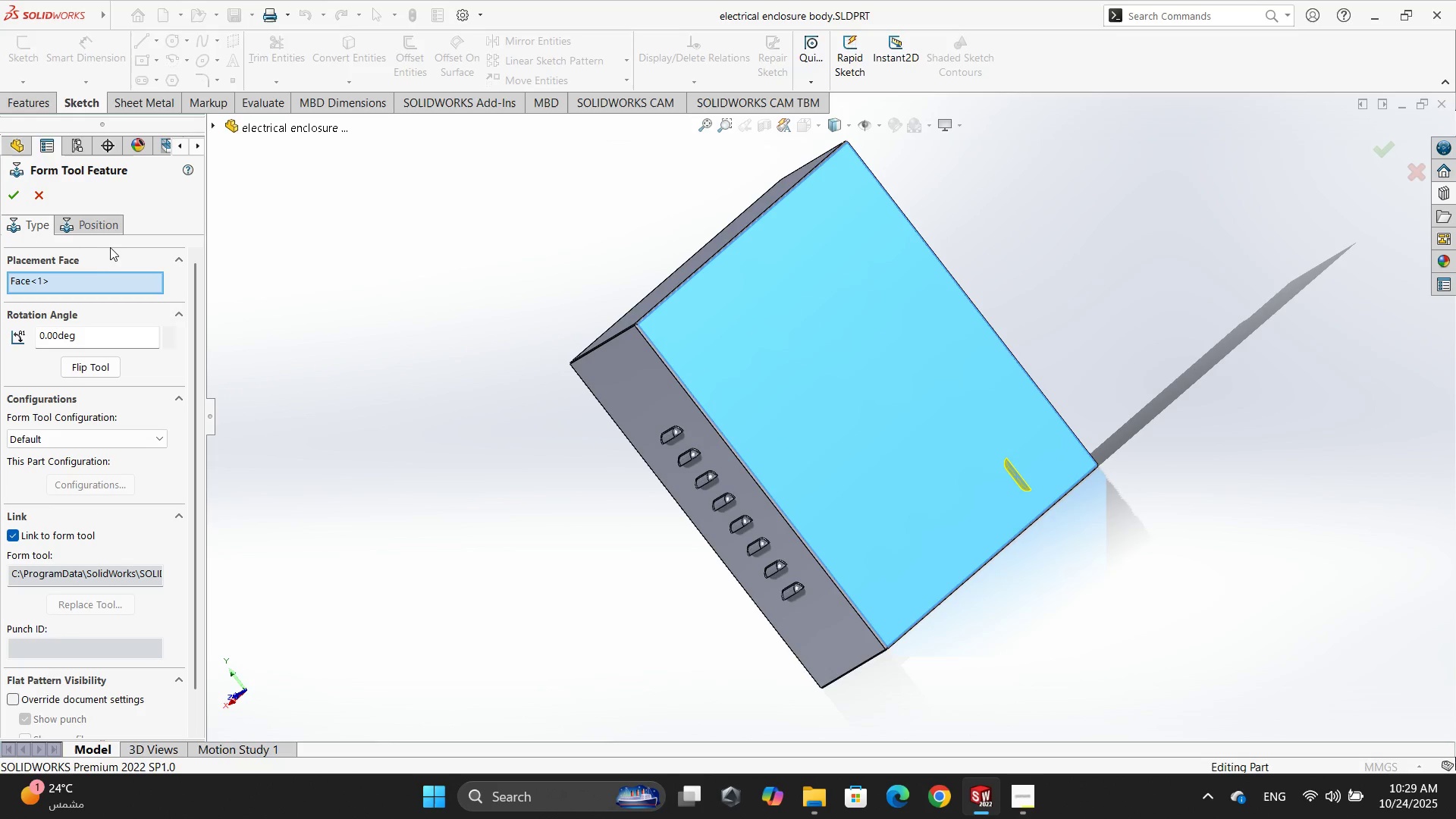 
left_click([105, 227])
 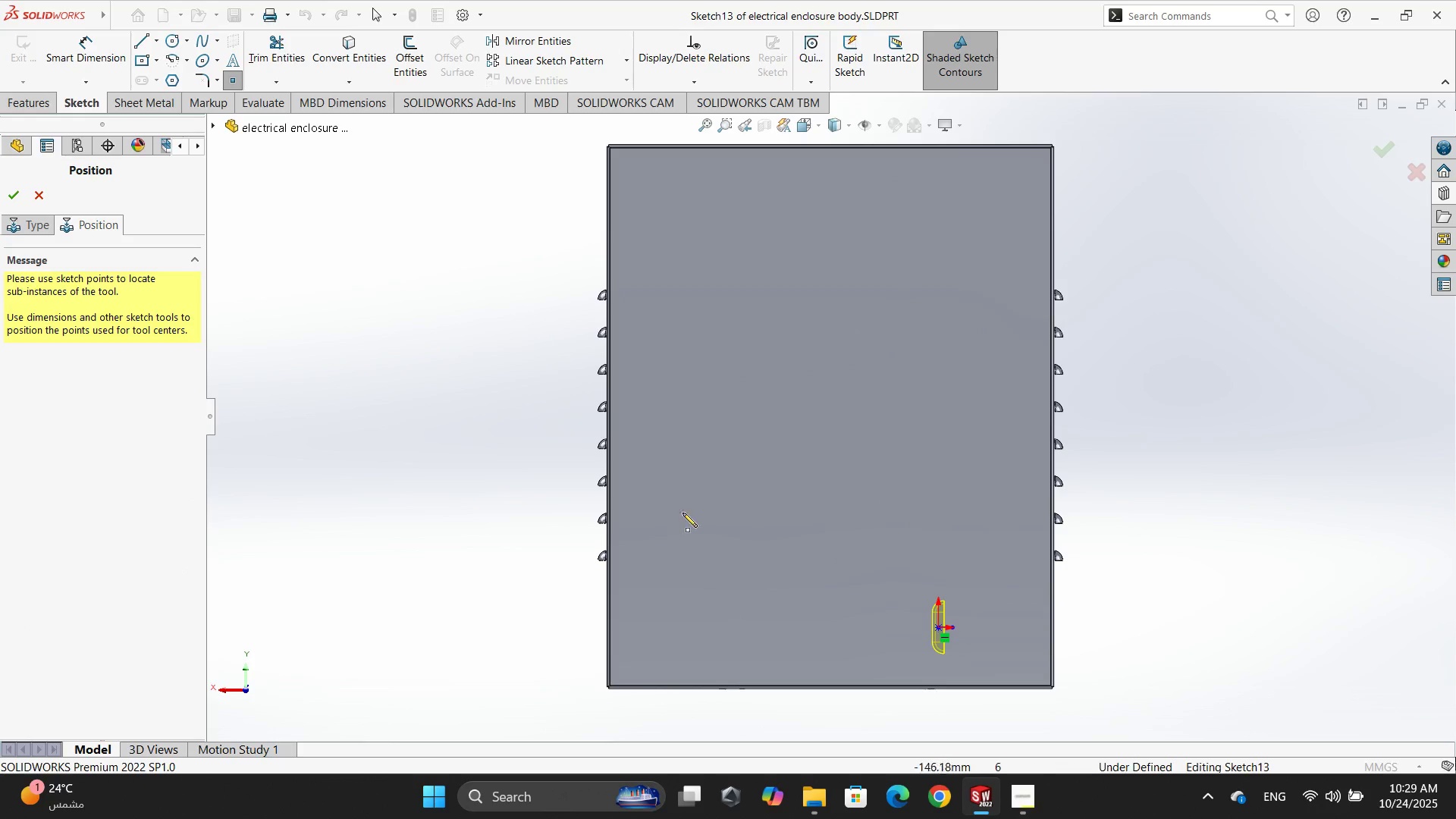 
left_click_drag(start_coordinate=[96, 52], to_coordinate=[106, 58])
 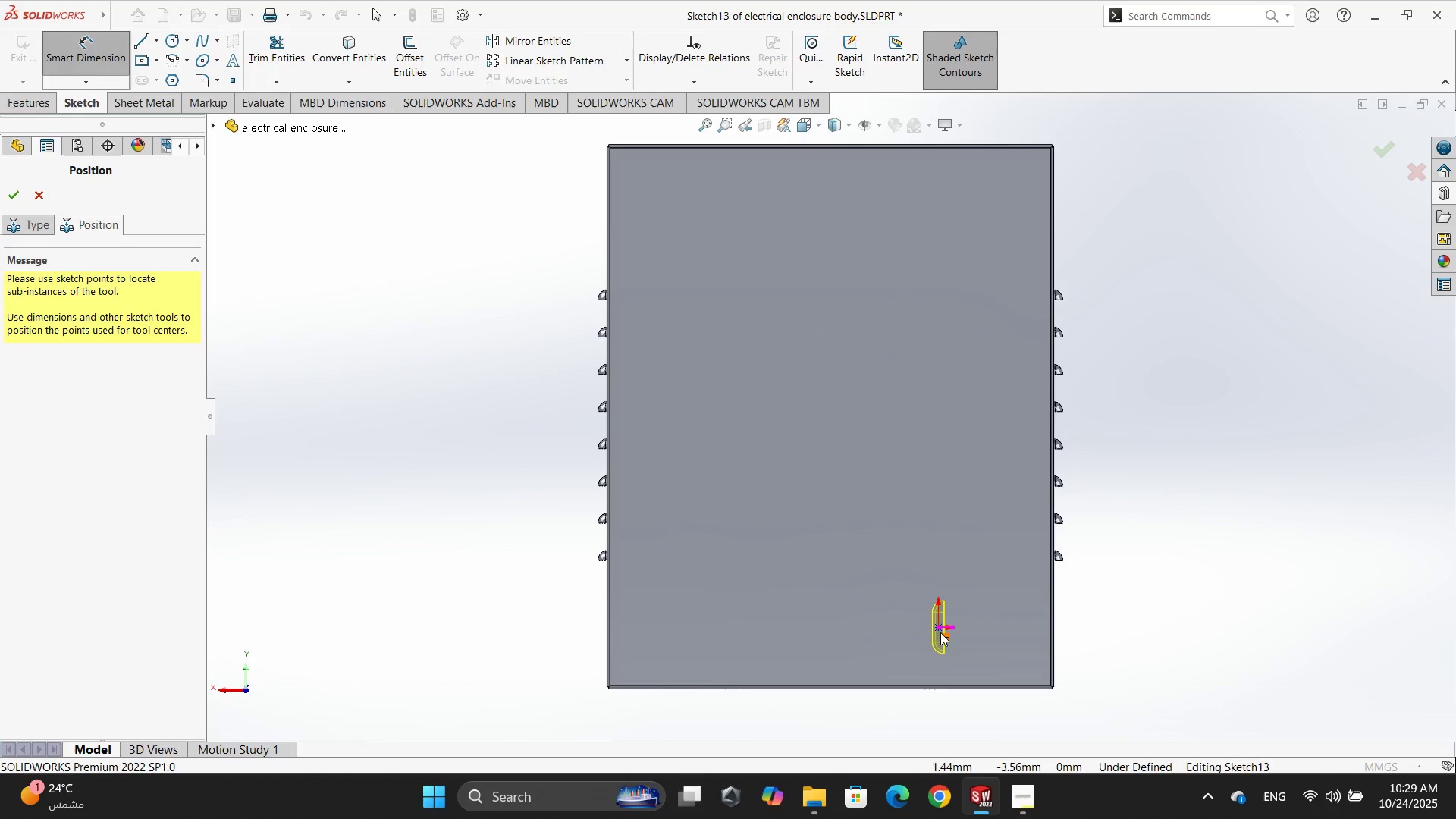 
left_click([937, 628])
 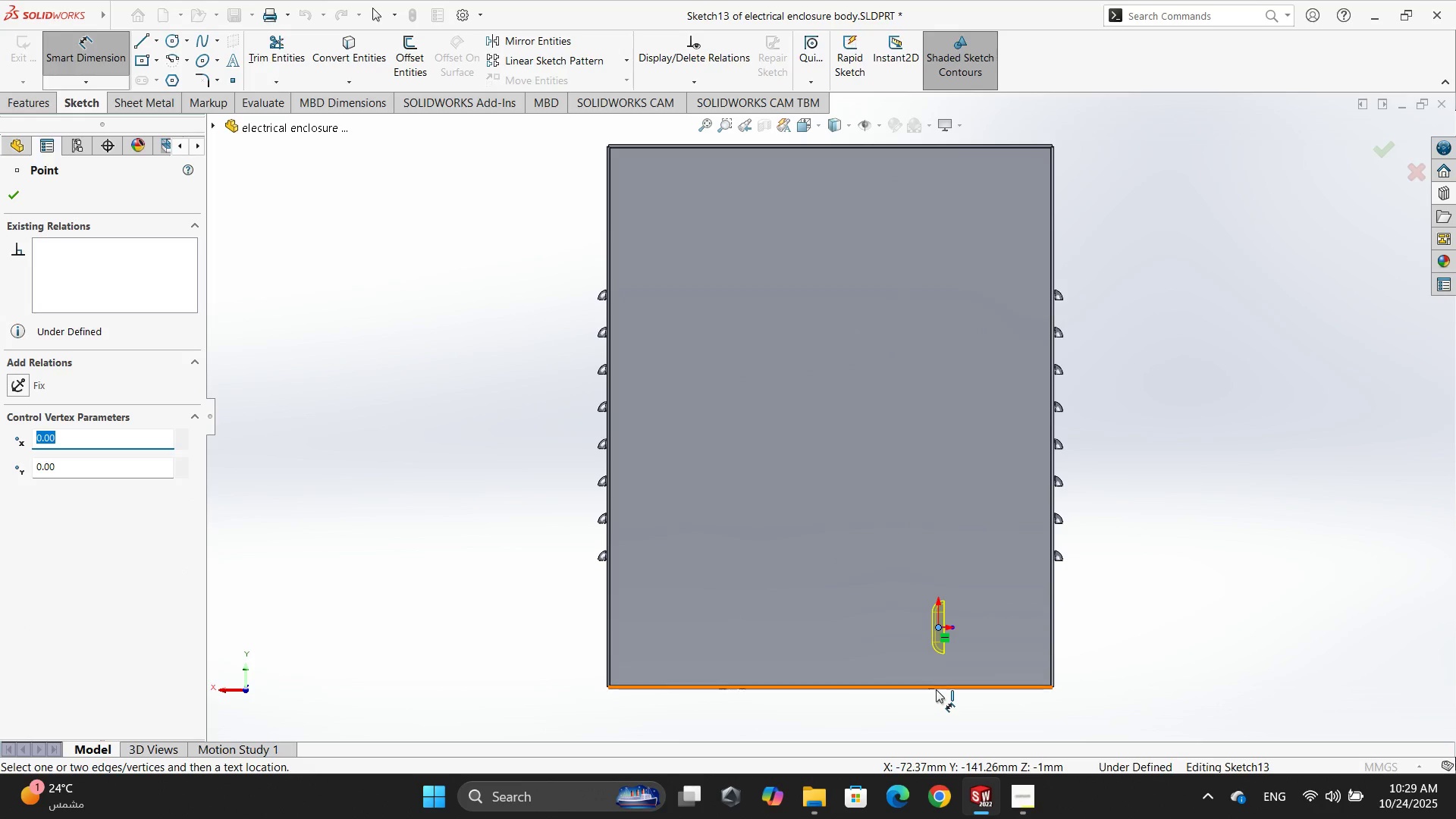 
left_click([936, 690])
 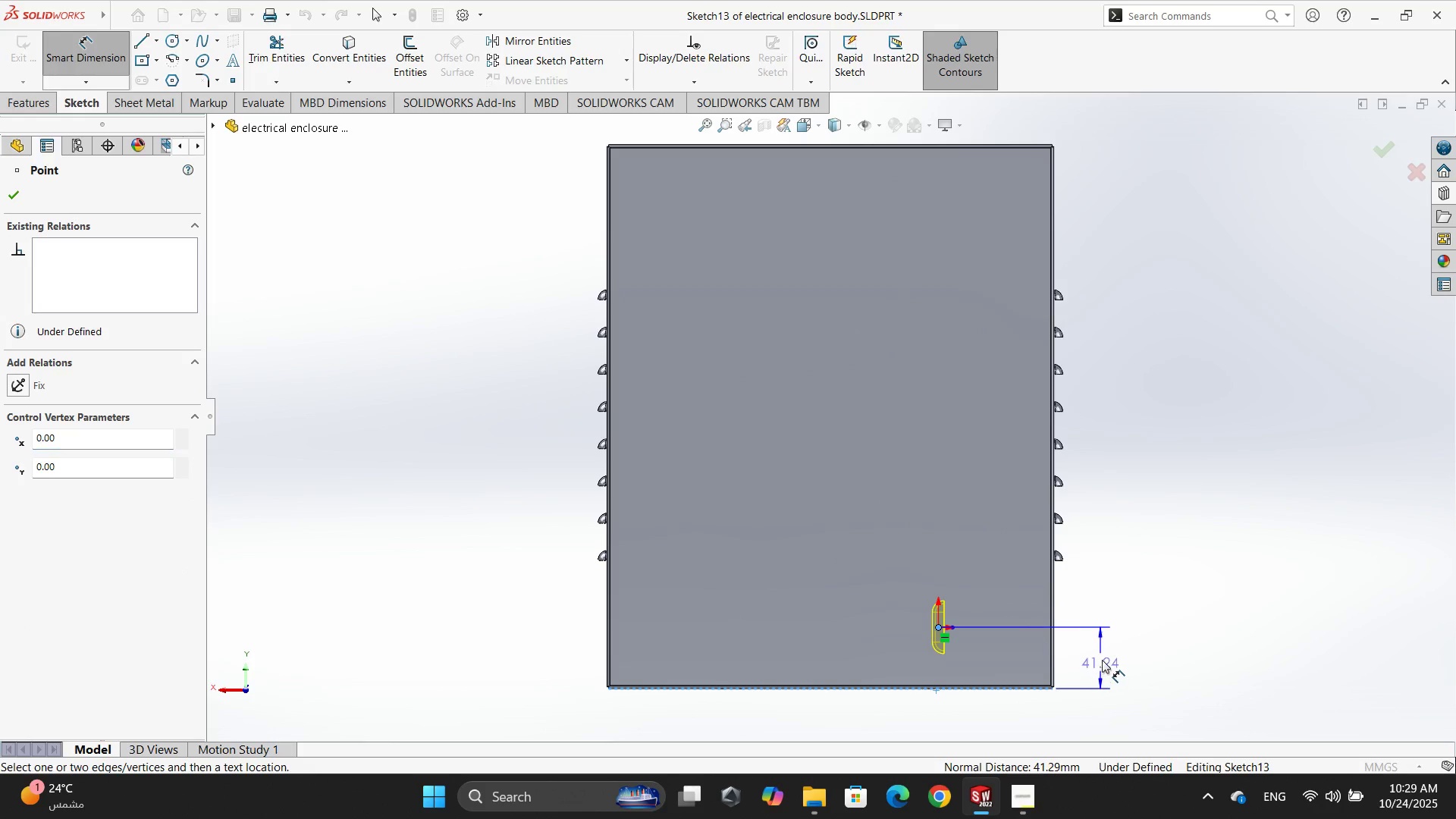 
left_click([1105, 655])
 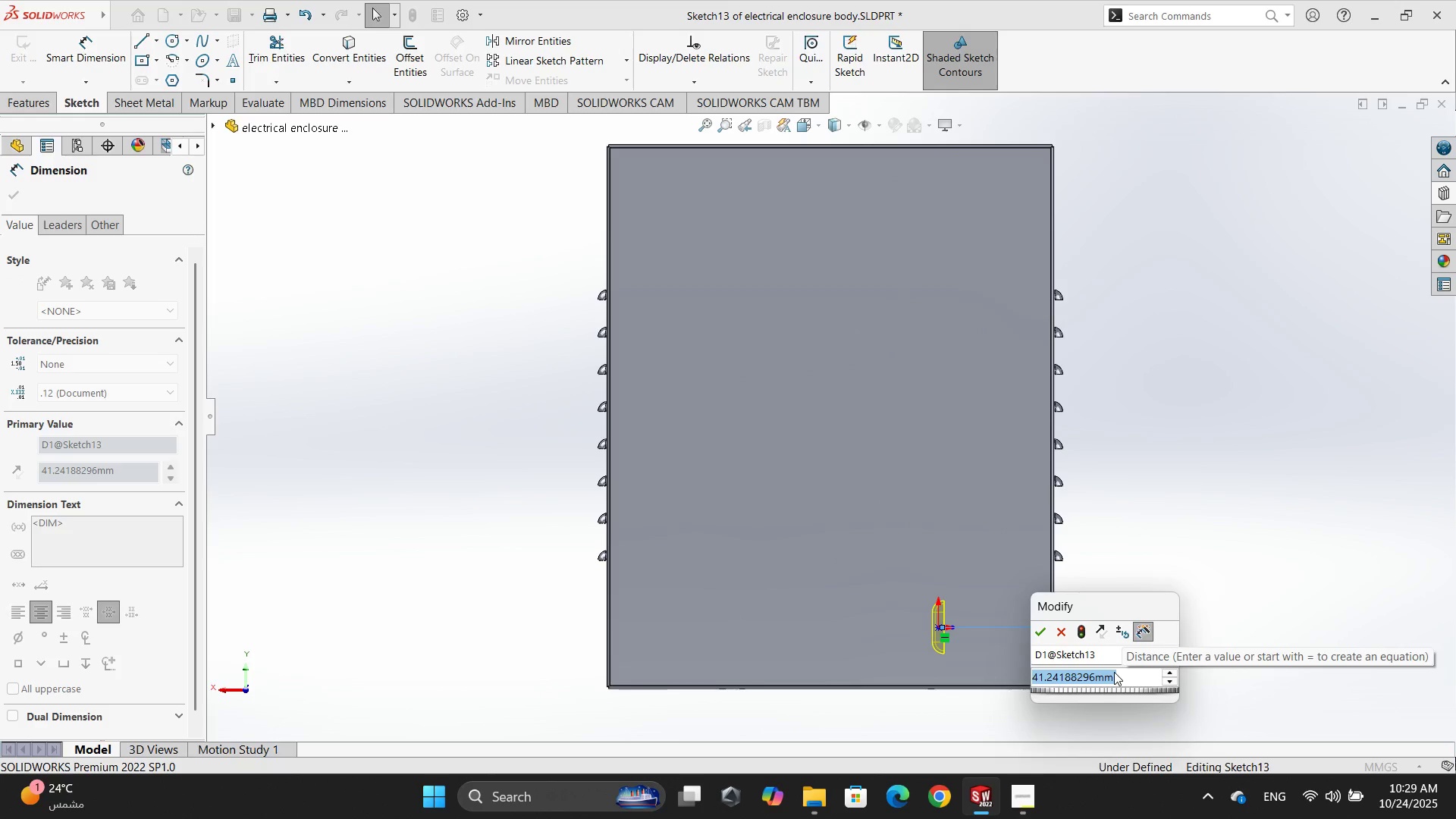 
key(Numpad4)
 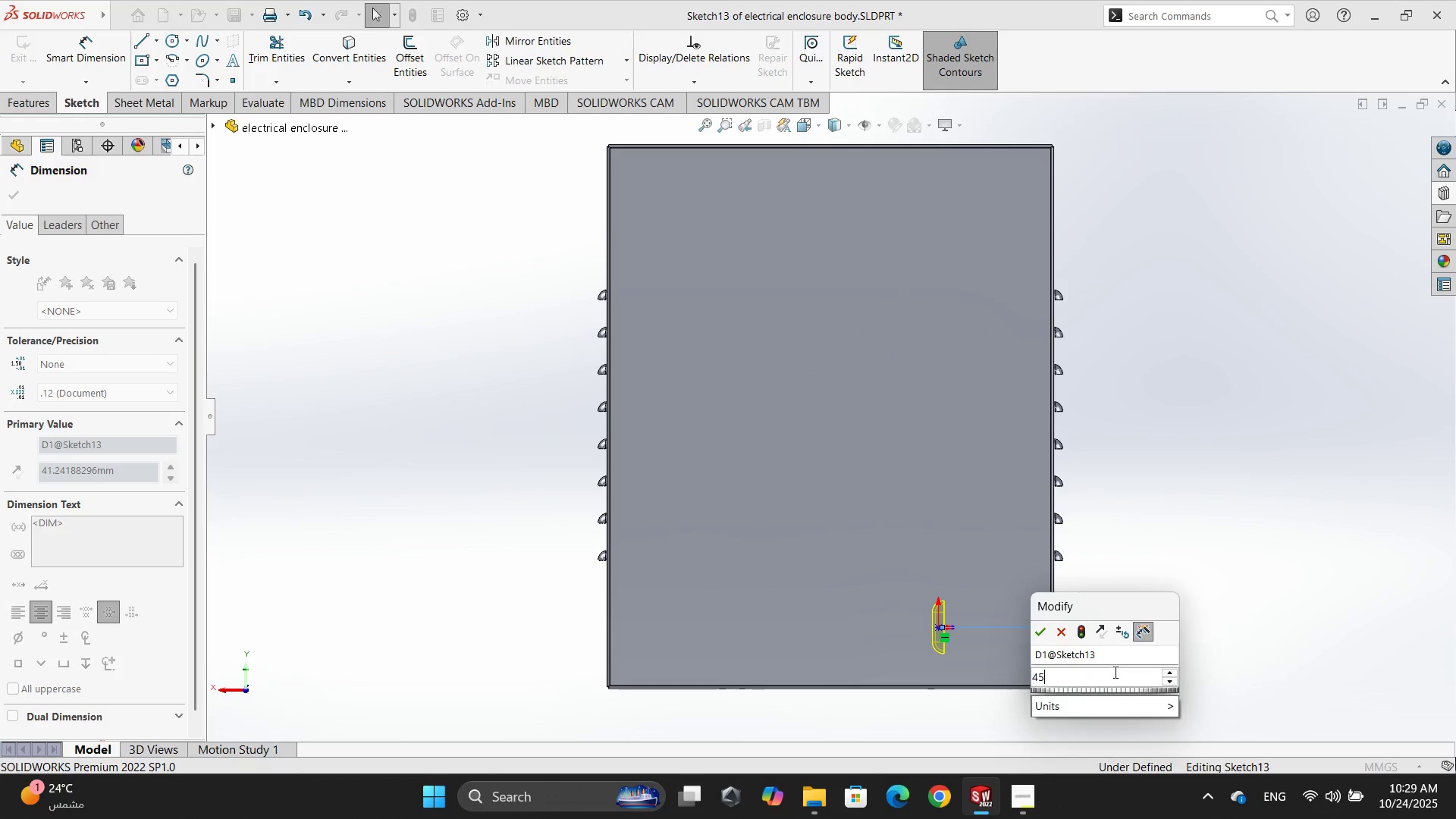 
key(Numpad5)
 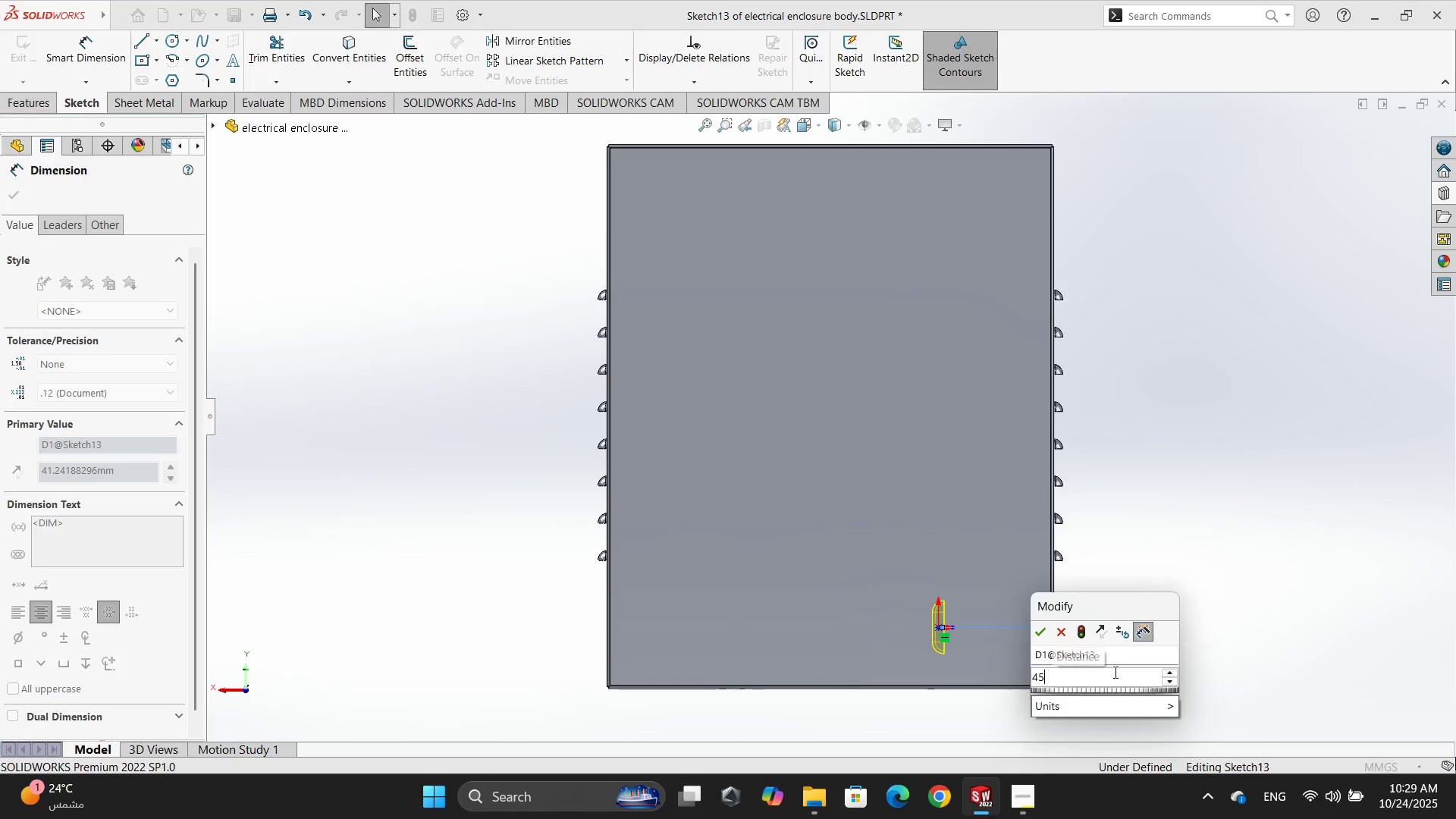 
key(NumpadEnter)
 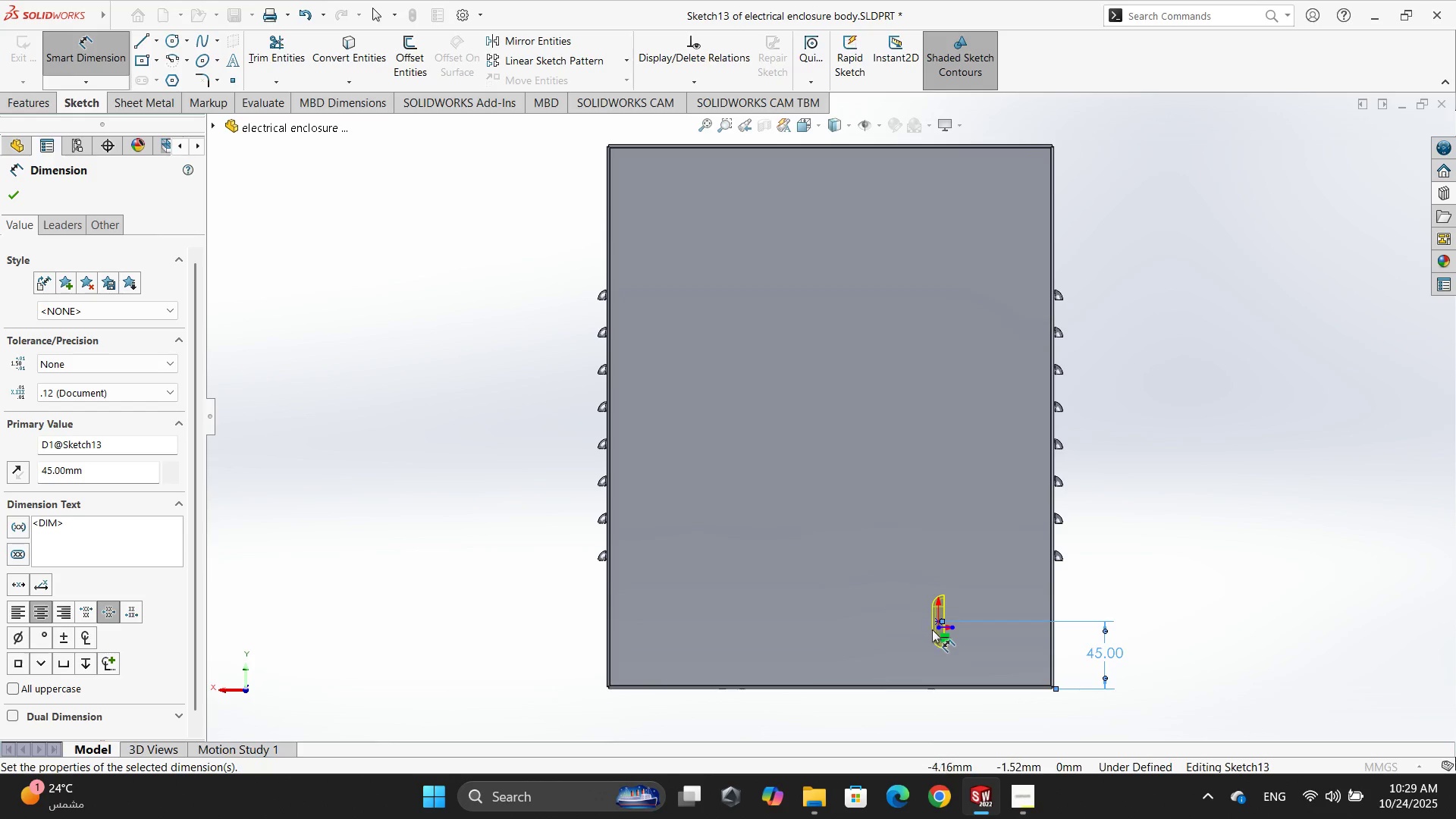 
scroll: coordinate [943, 628], scroll_direction: down, amount: 6.0
 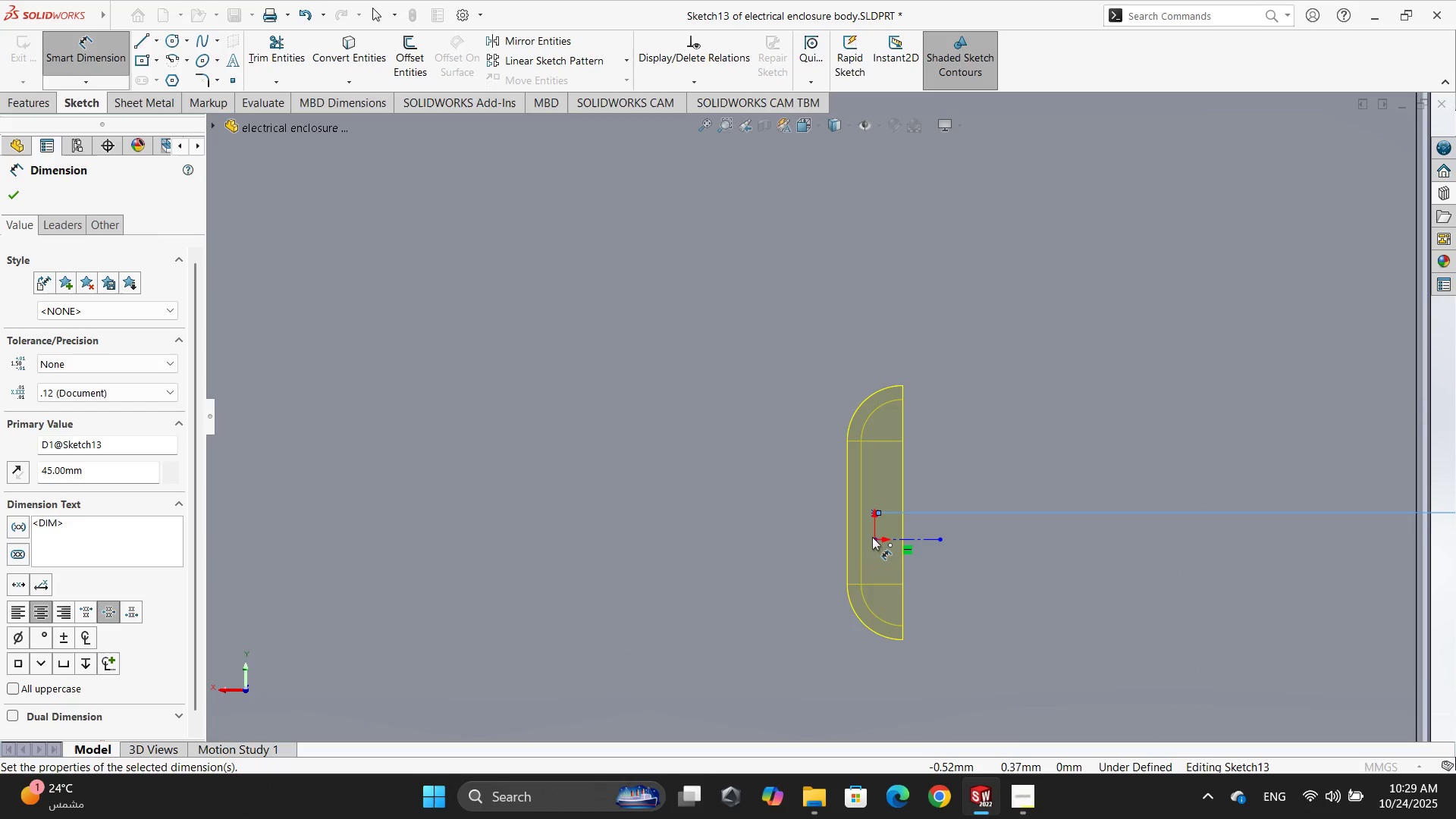 
left_click([875, 538])
 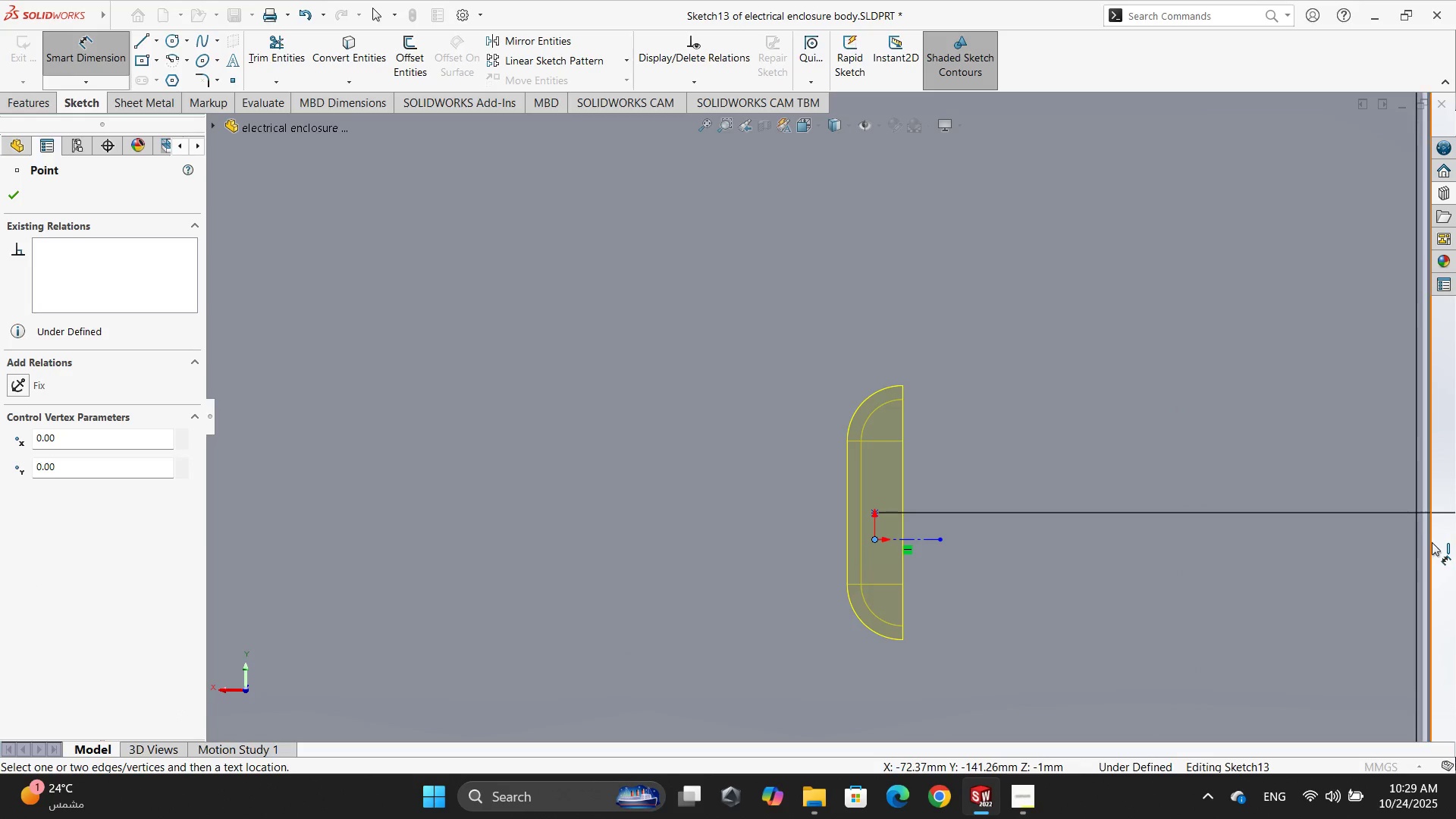 
left_click([1433, 540])
 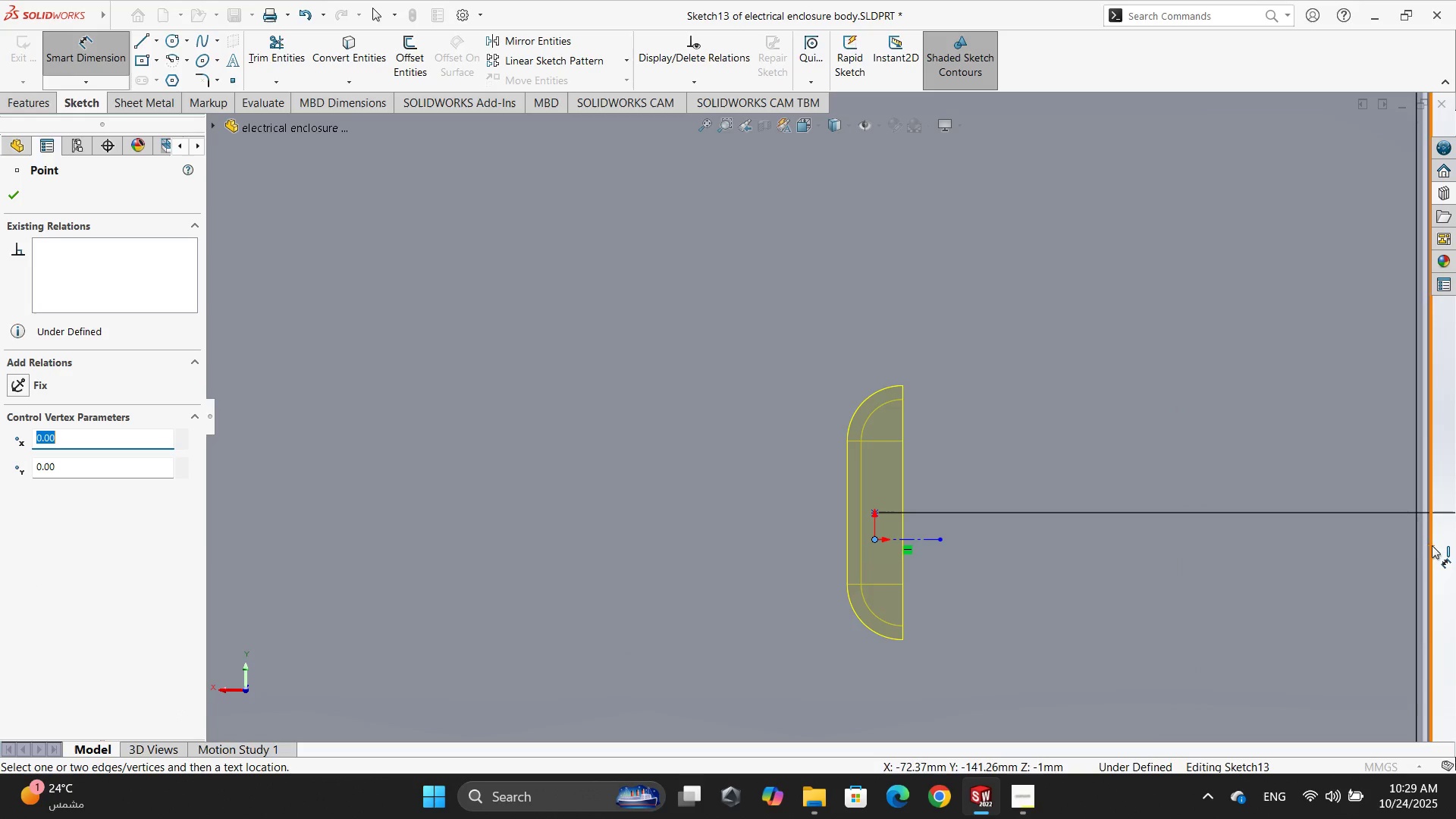 
left_click([1188, 640])
 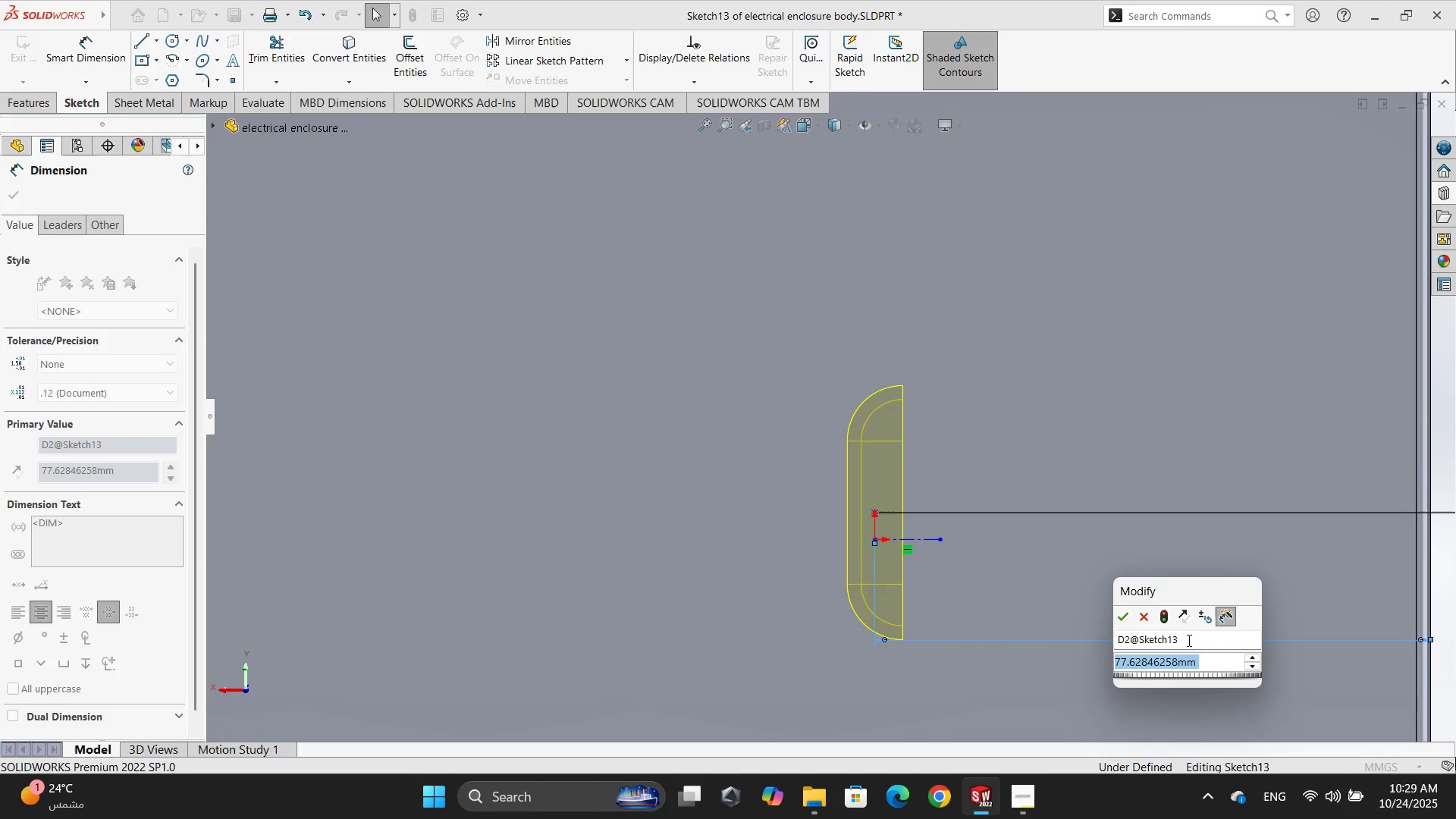 
key(Numpad7)
 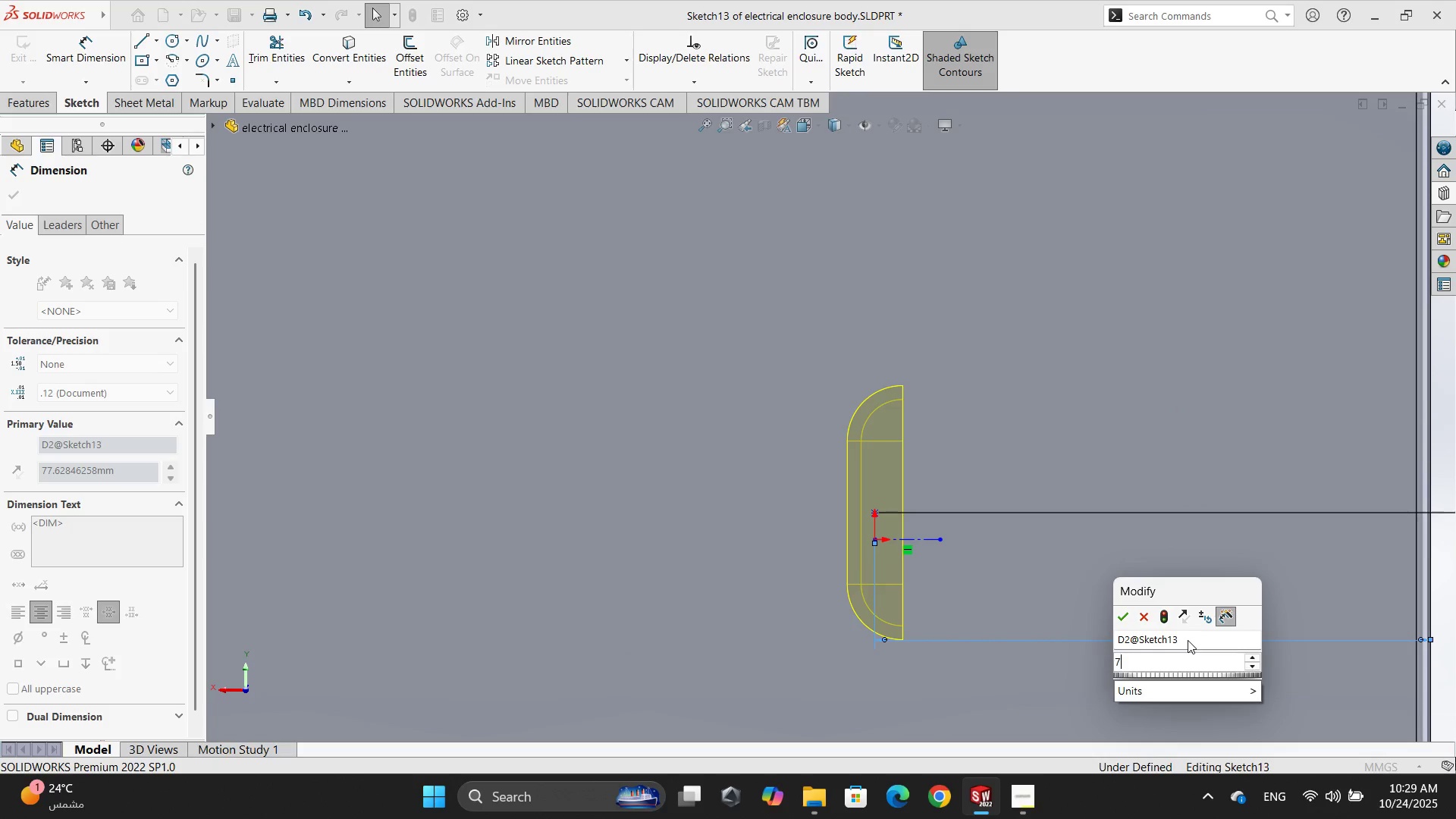 
key(Numpad0)
 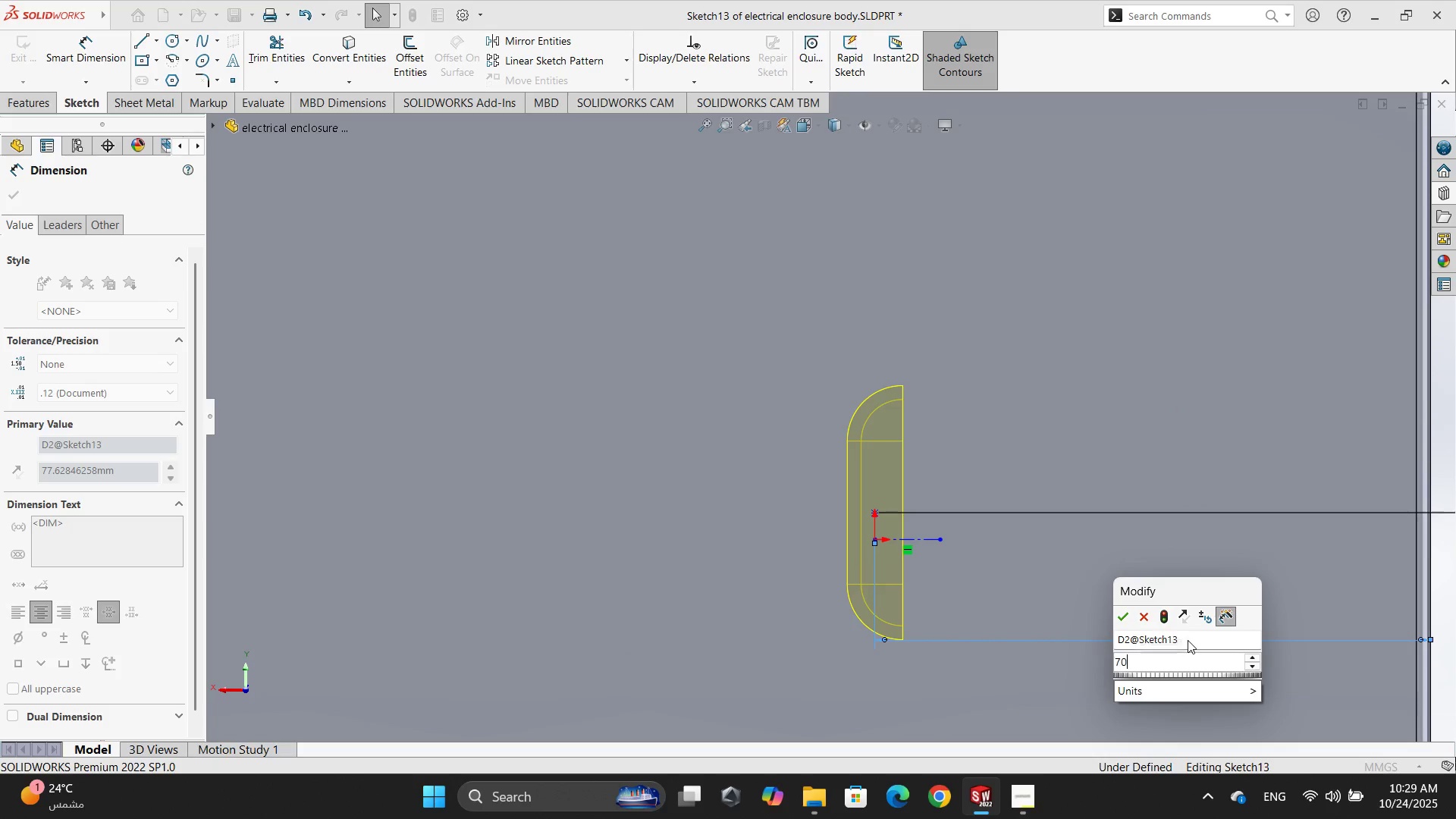 
key(NumpadEnter)
 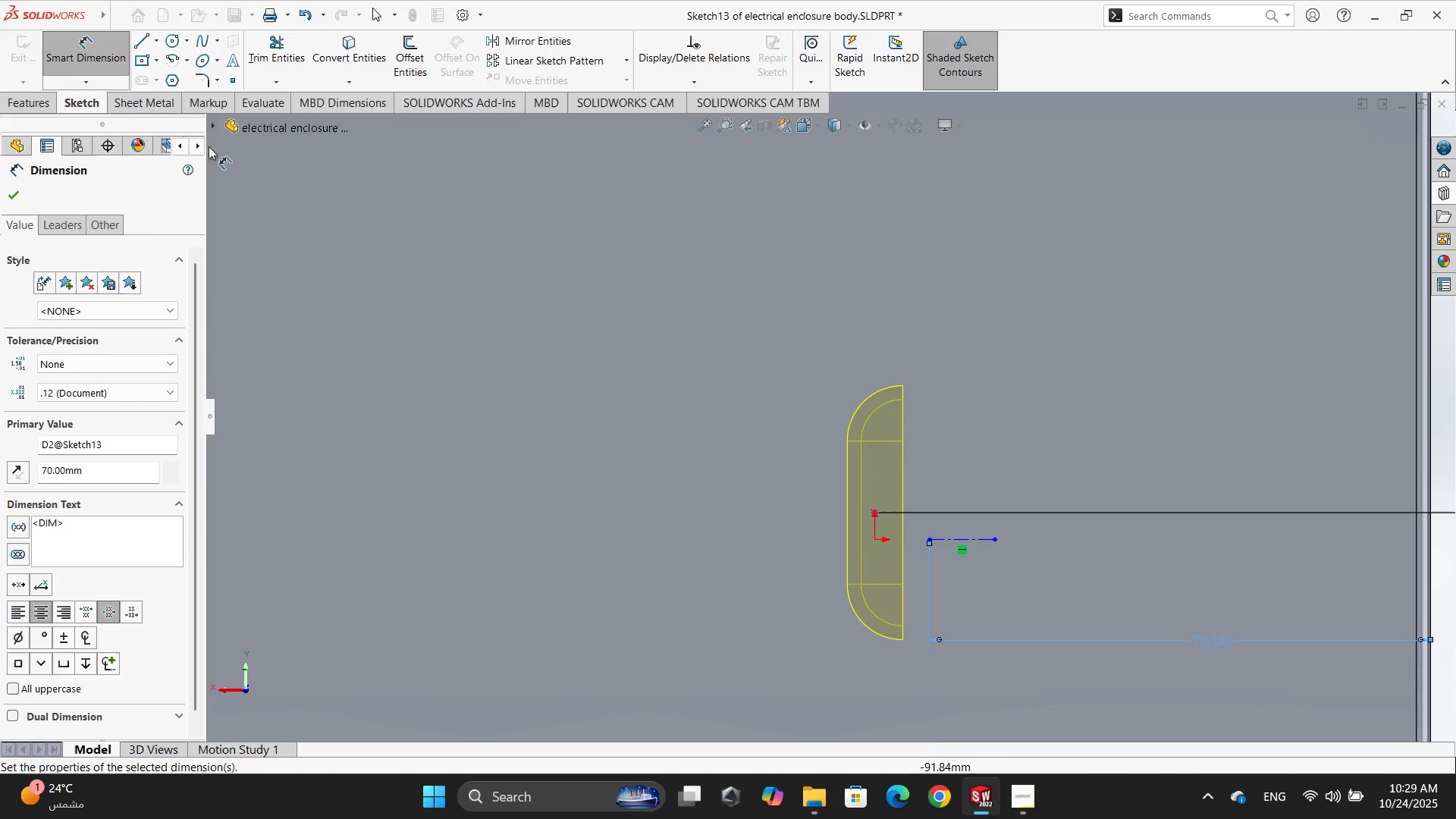 
left_click([17, 193])
 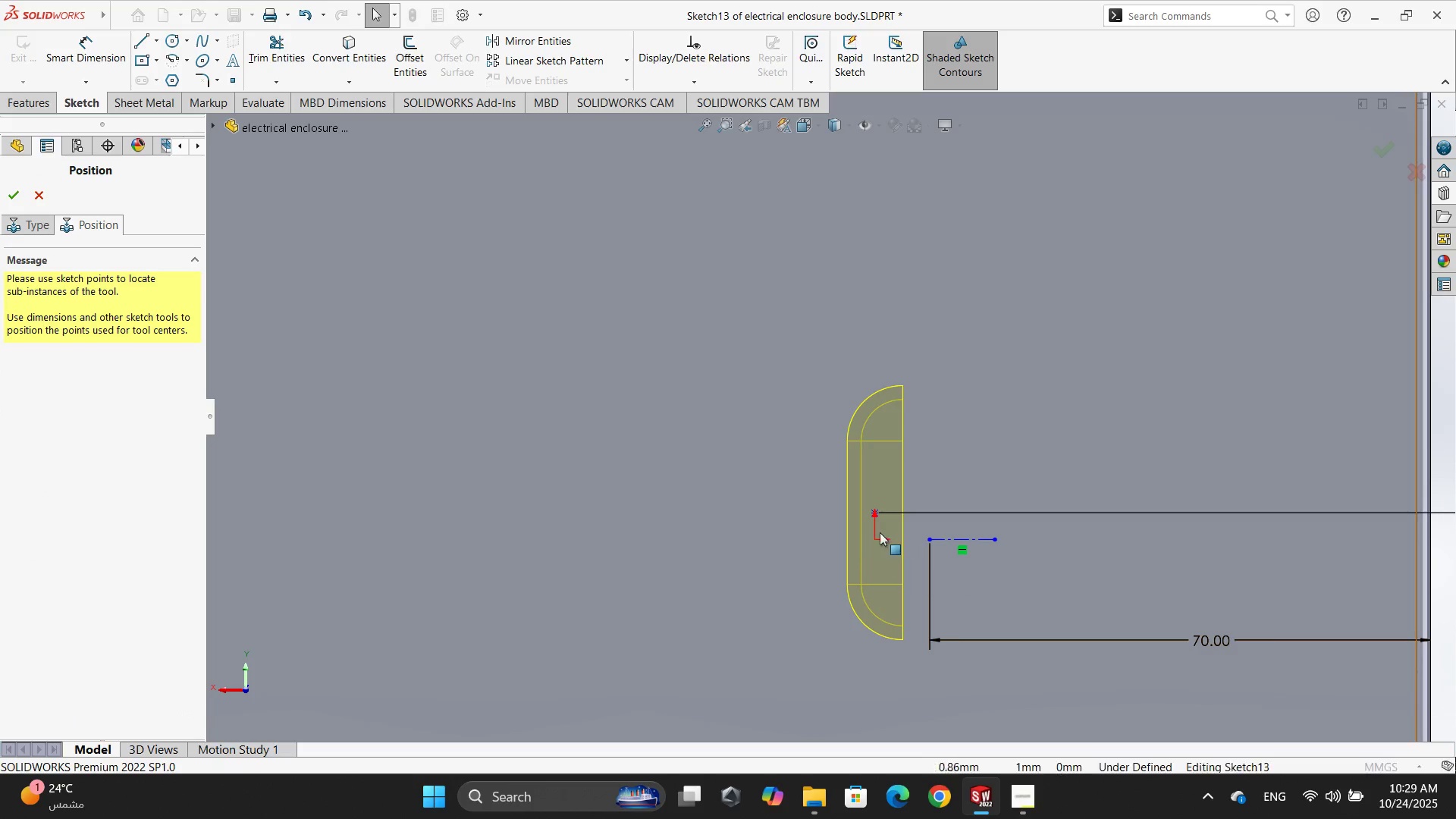 
wait(6.02)
 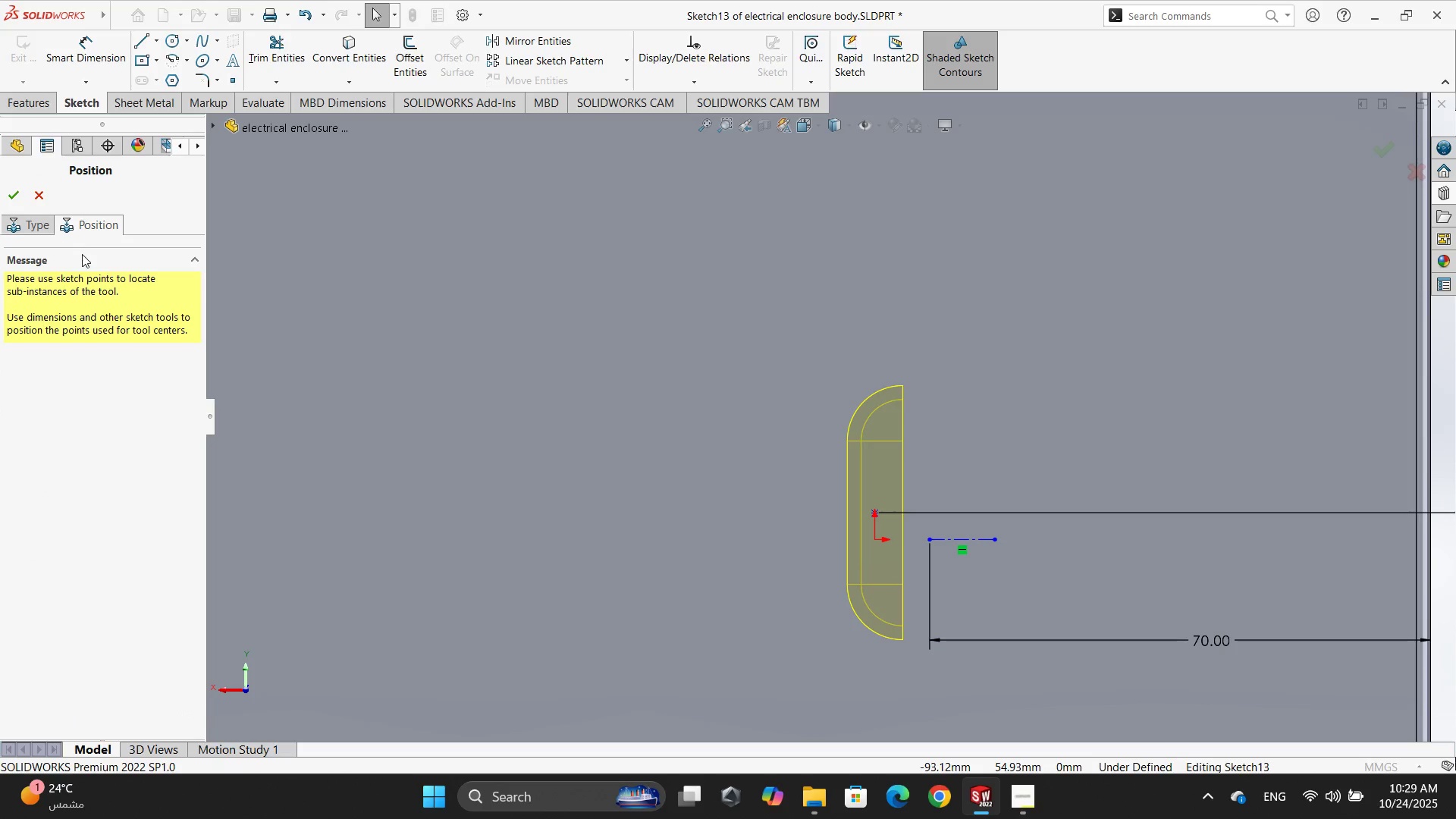 
left_click([874, 513])
 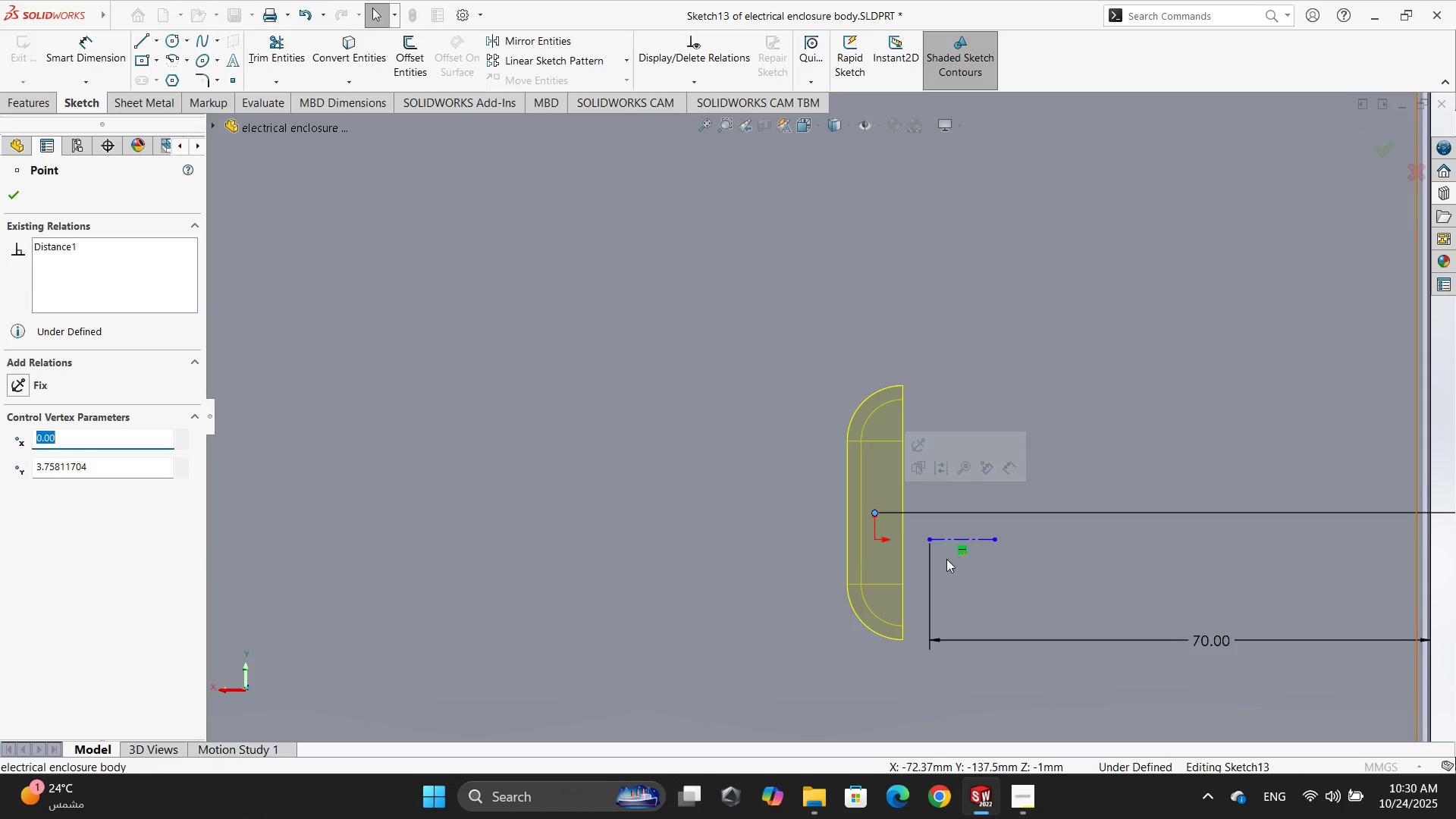 
scroll: coordinate [1060, 566], scroll_direction: up, amount: 2.0
 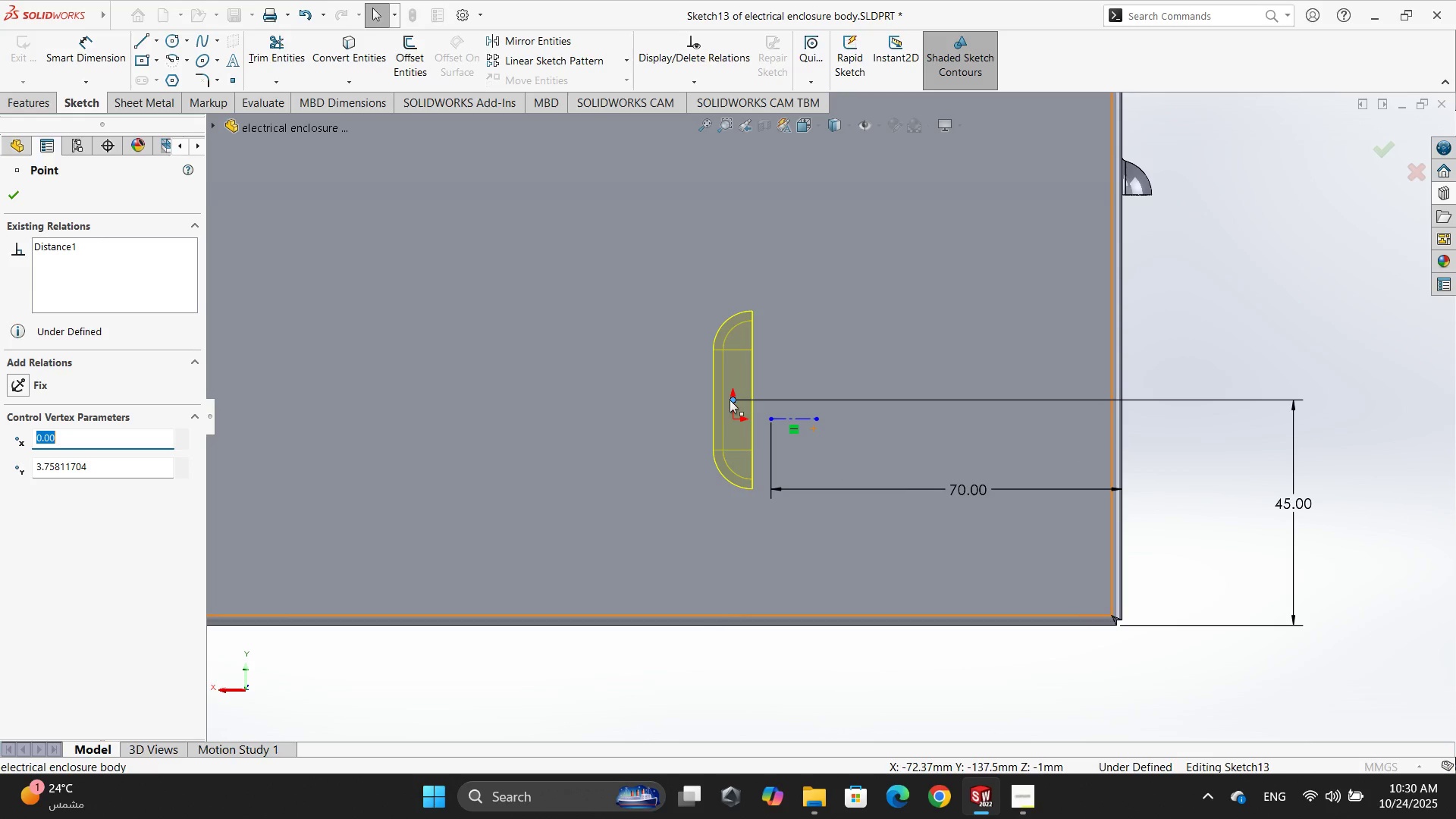 
wait(5.86)
 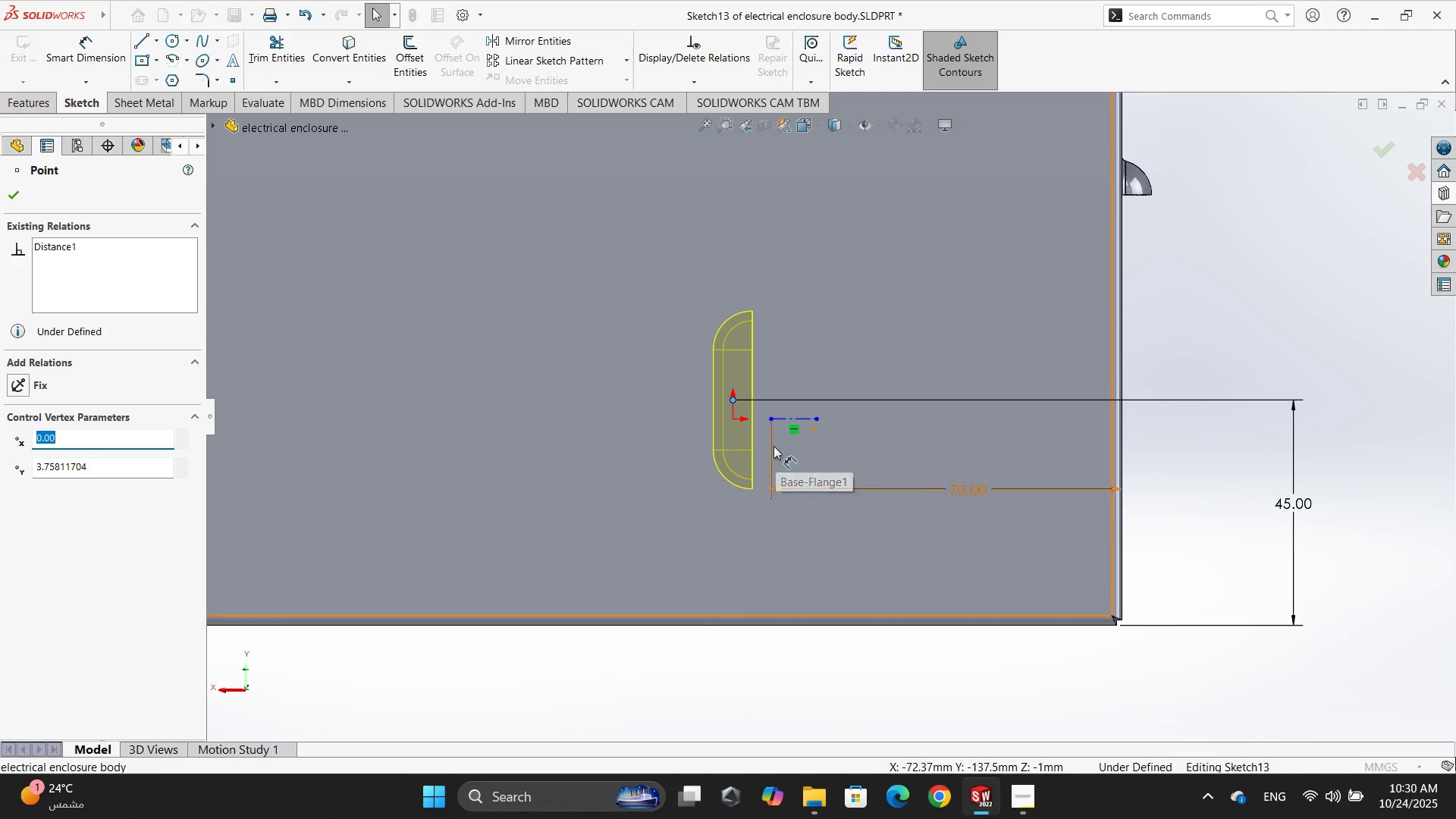 
key(Control+ControlLeft)
 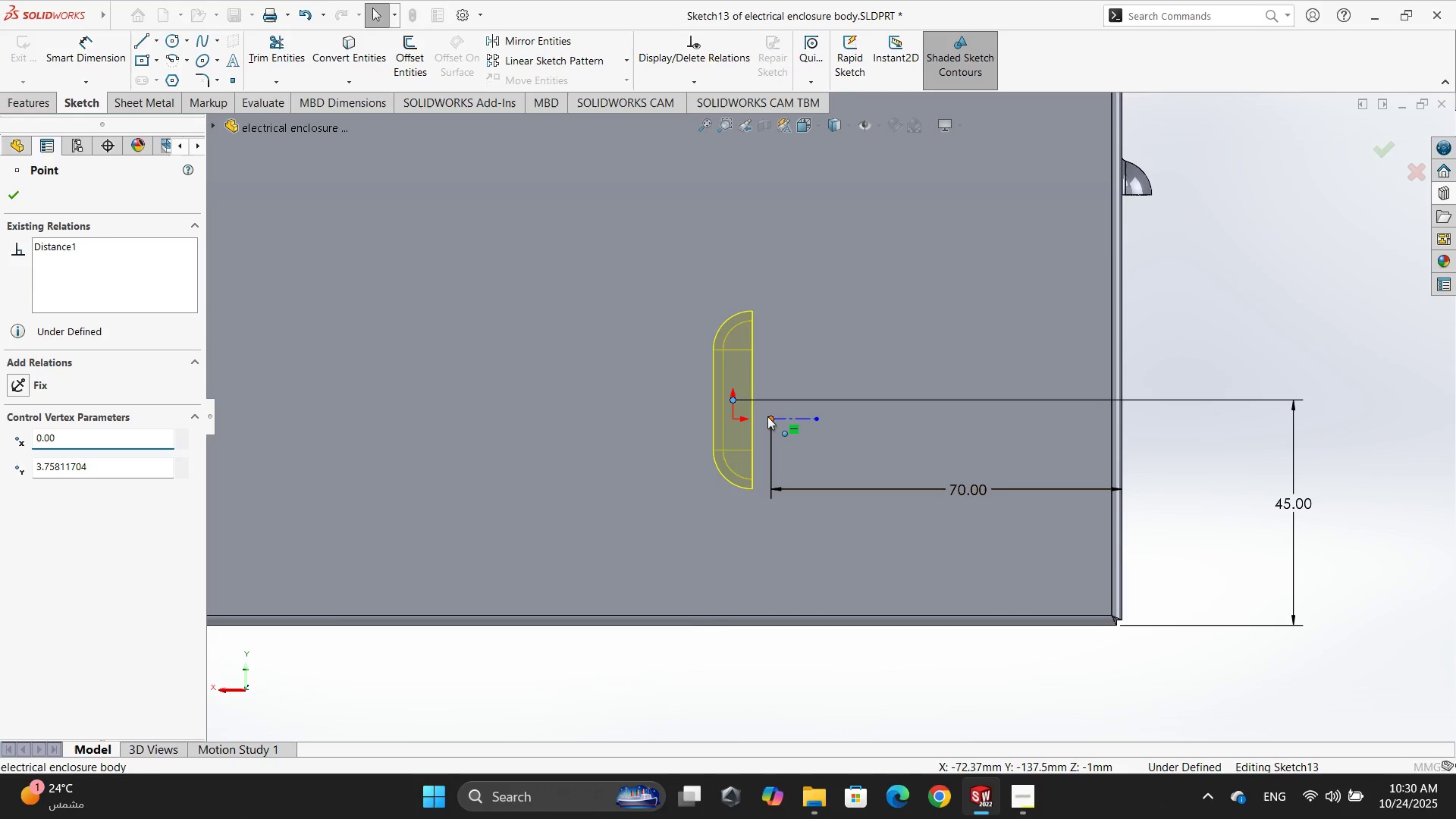 
left_click([767, 416])
 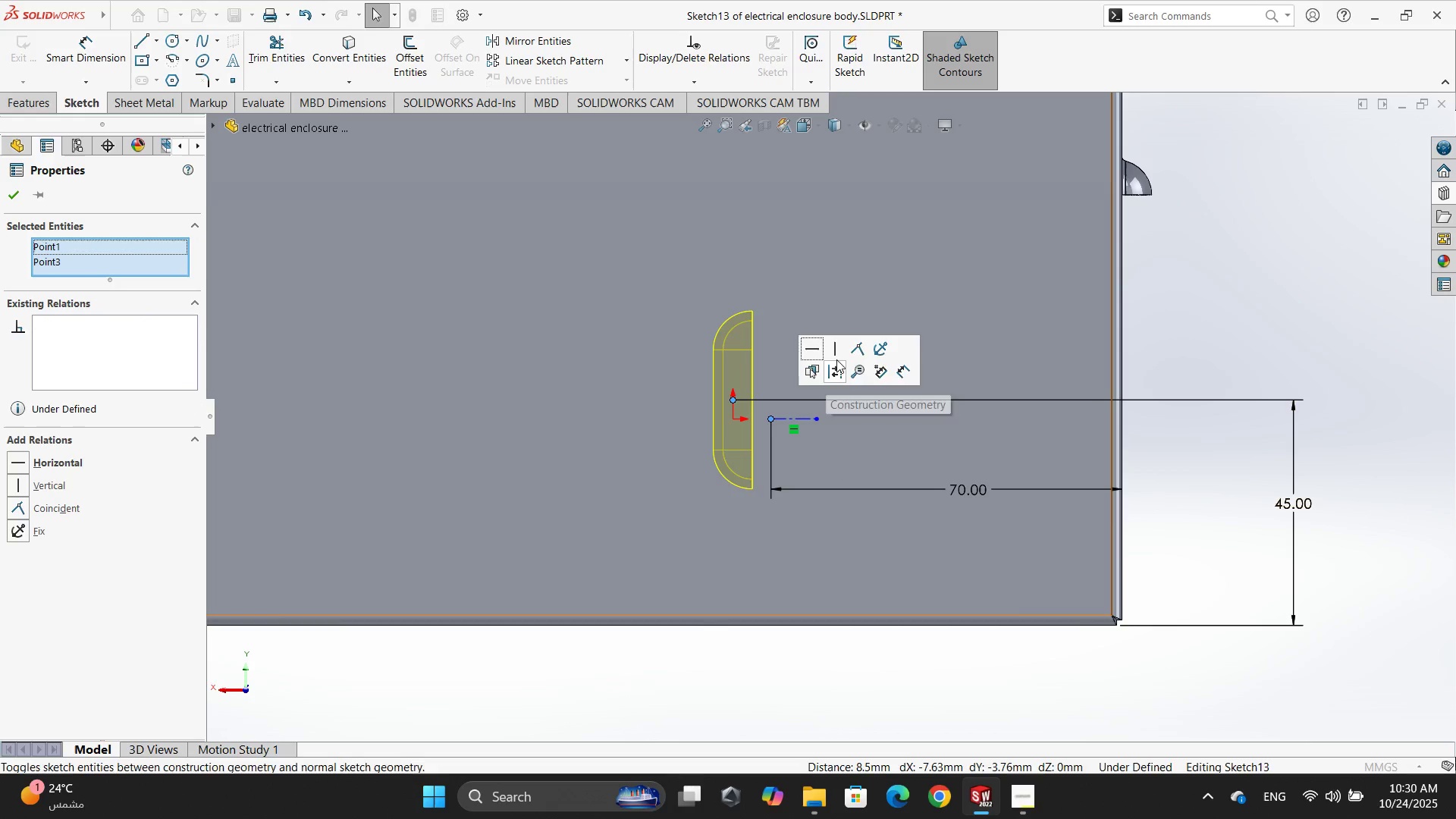 
left_click([856, 344])
 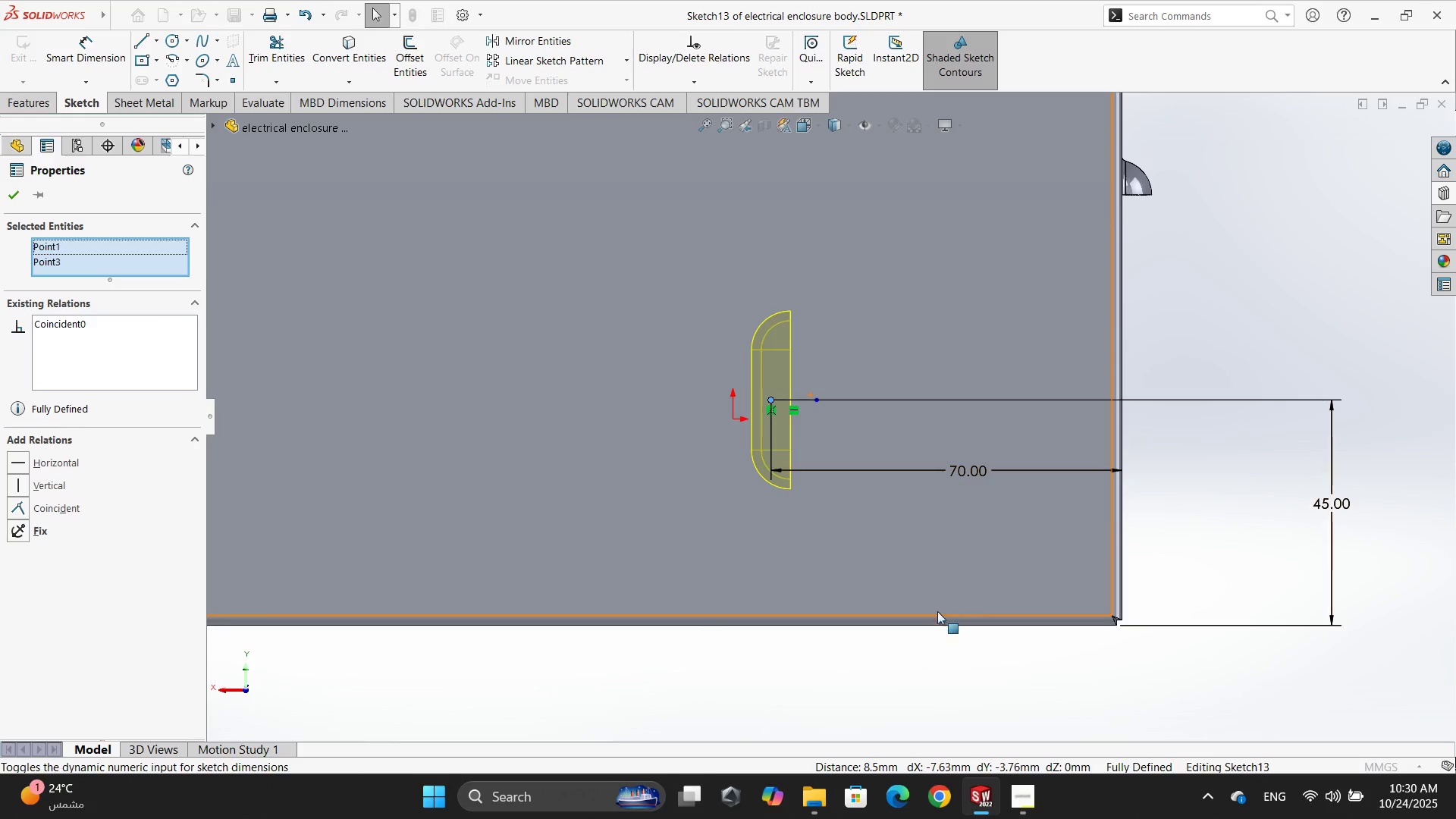 
wait(5.67)
 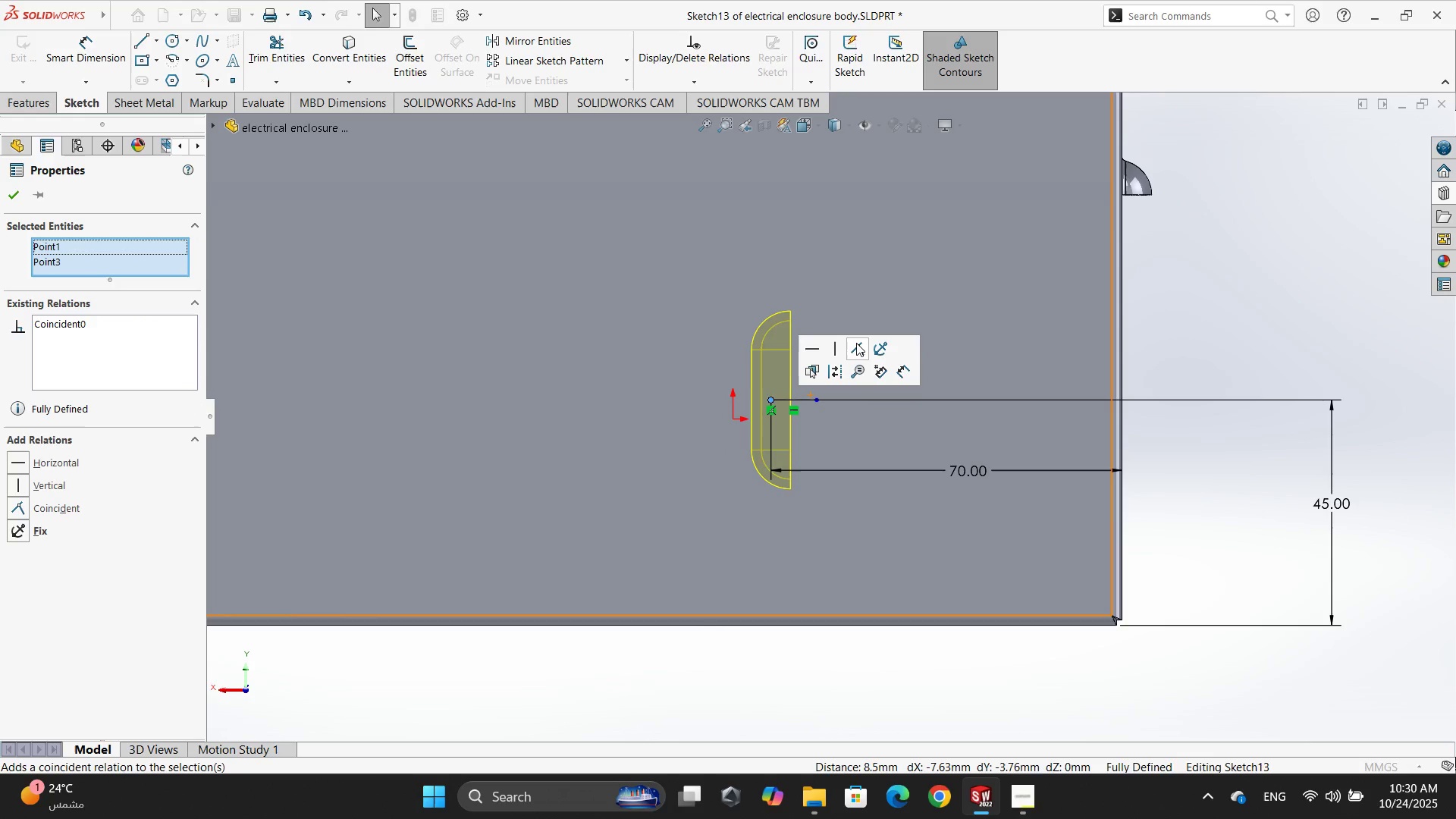 
left_click([14, 195])
 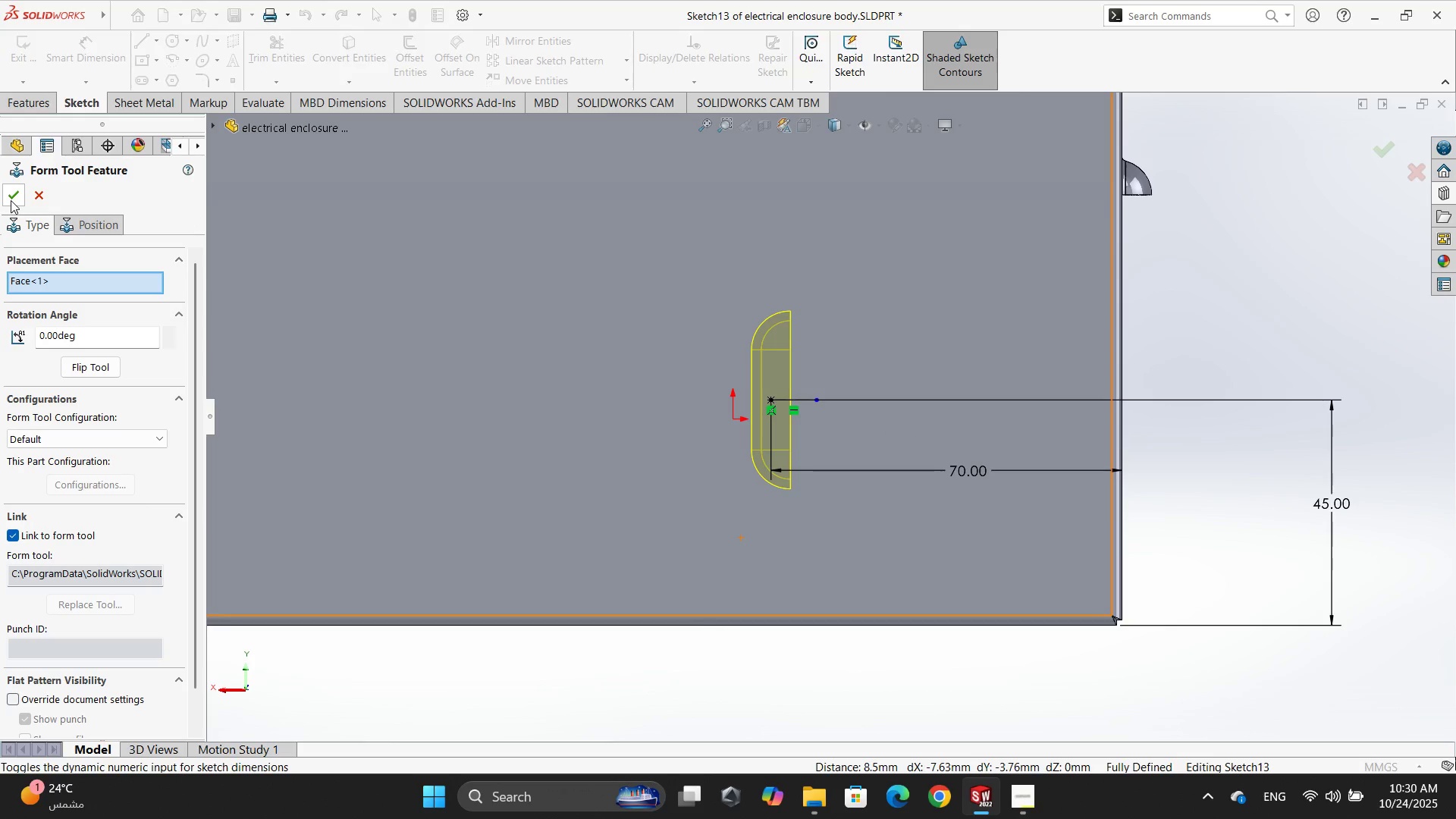 
left_click([11, 200])
 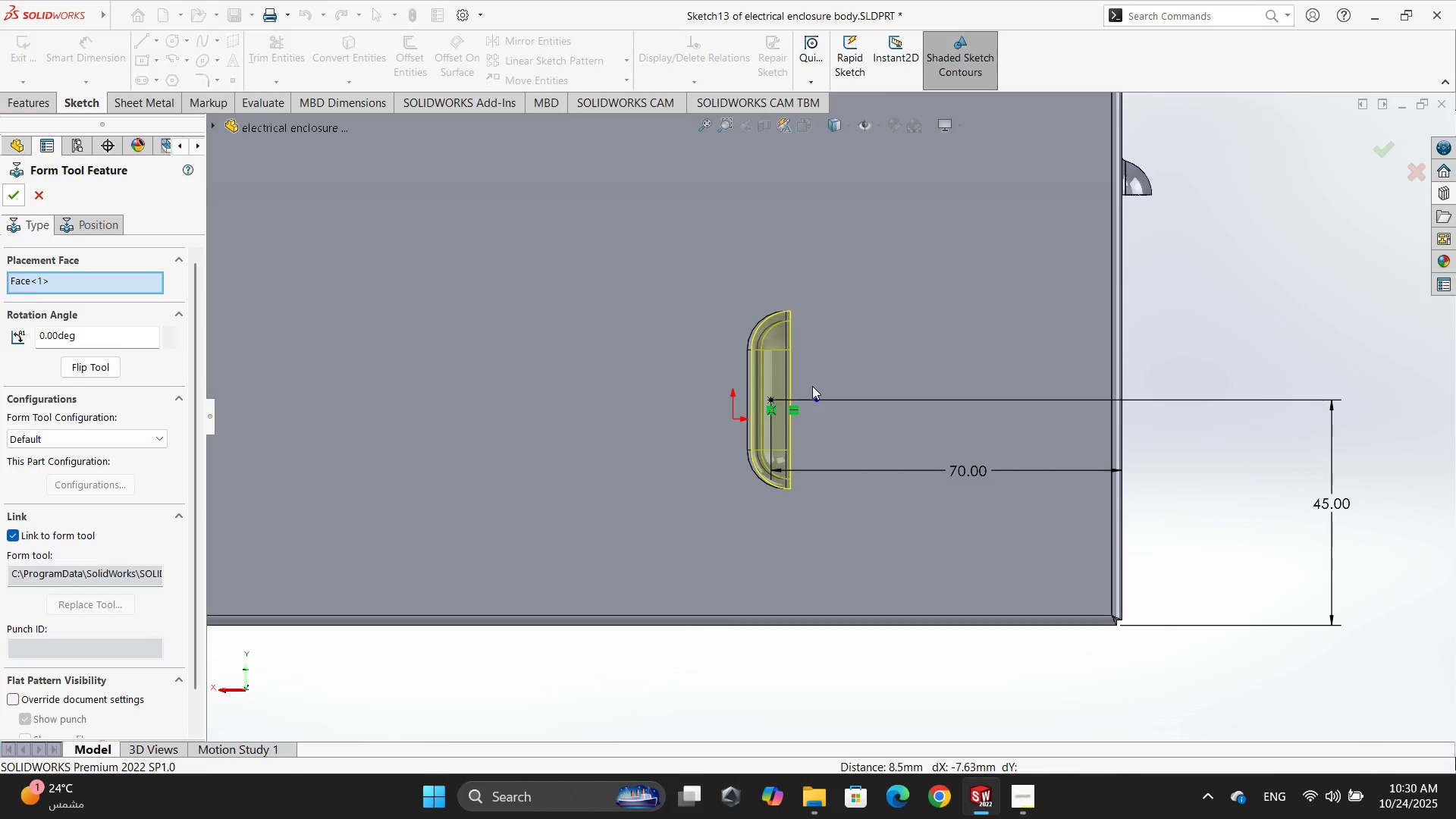 
scroll: coordinate [745, 377], scroll_direction: up, amount: 7.0
 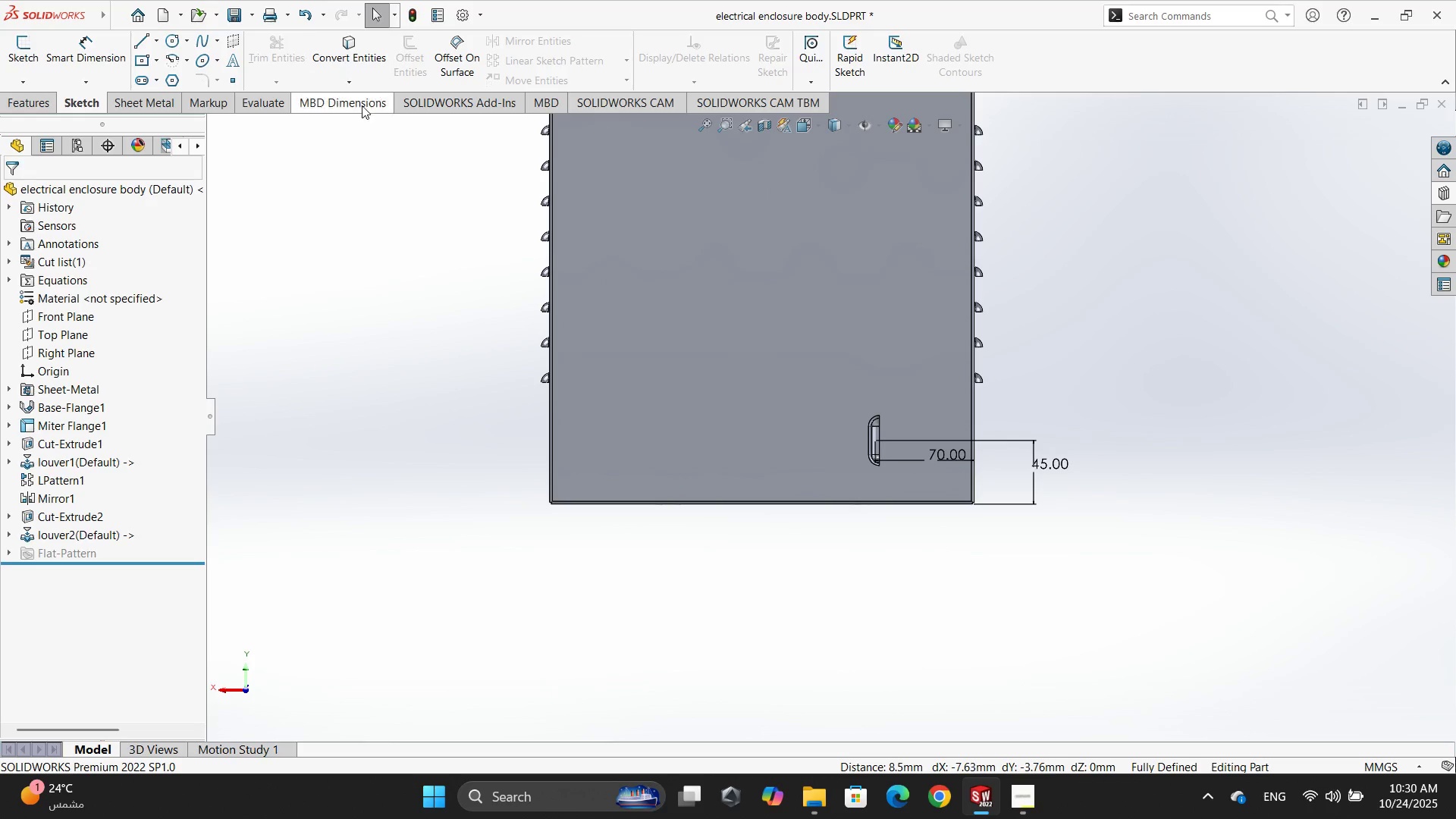 
left_click([39, 109])
 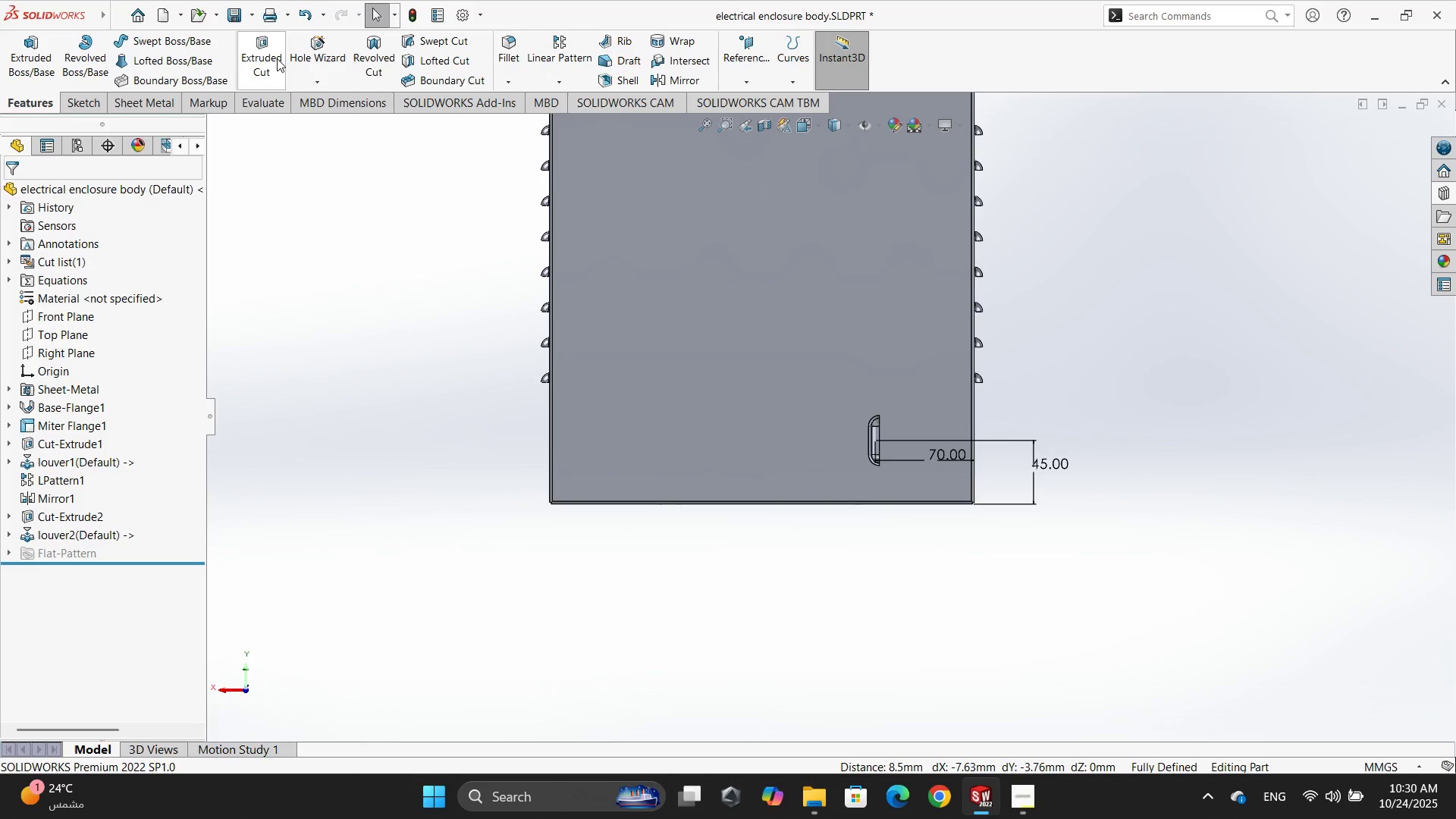 
left_click([557, 34])
 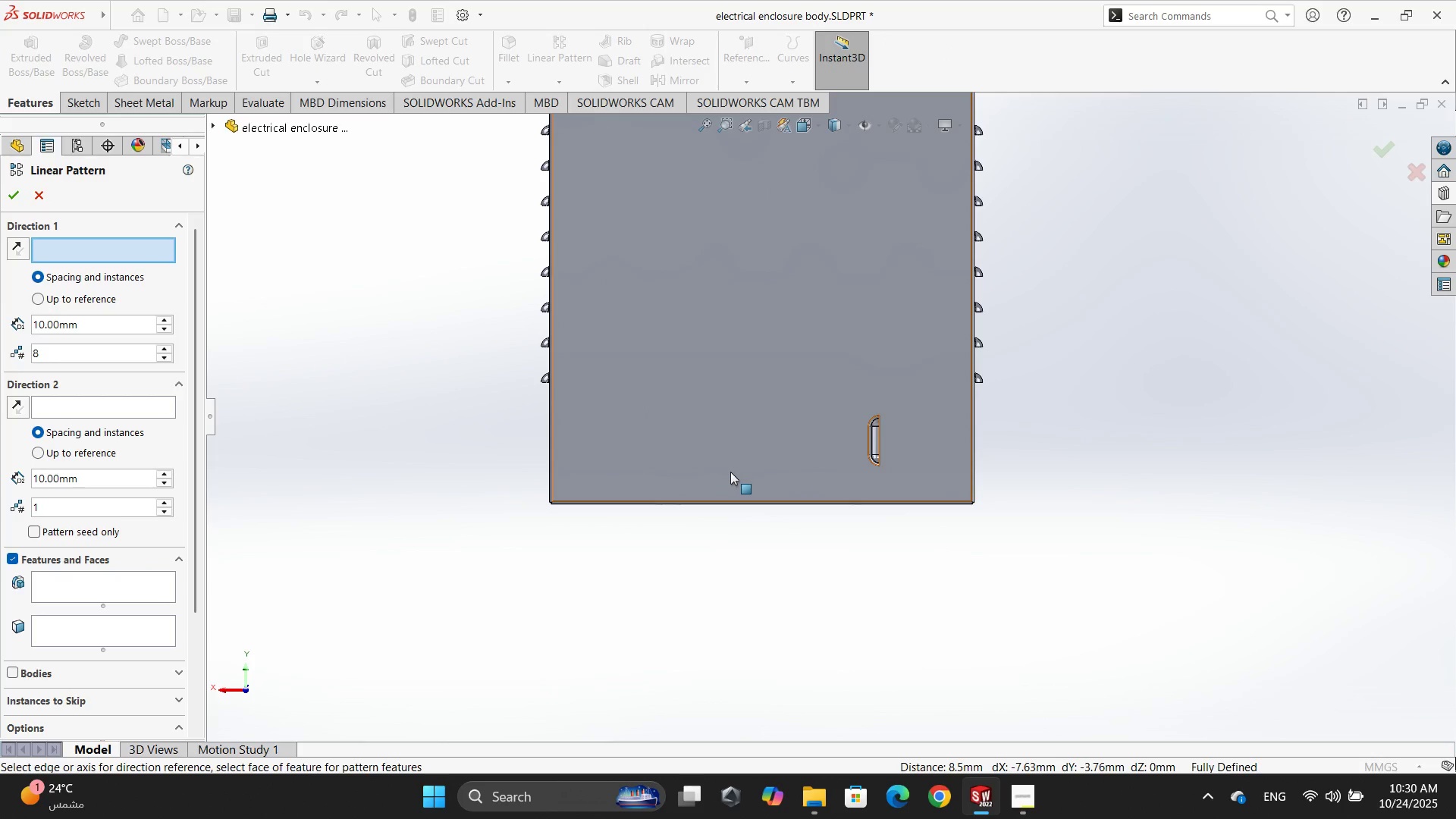 
left_click([733, 500])
 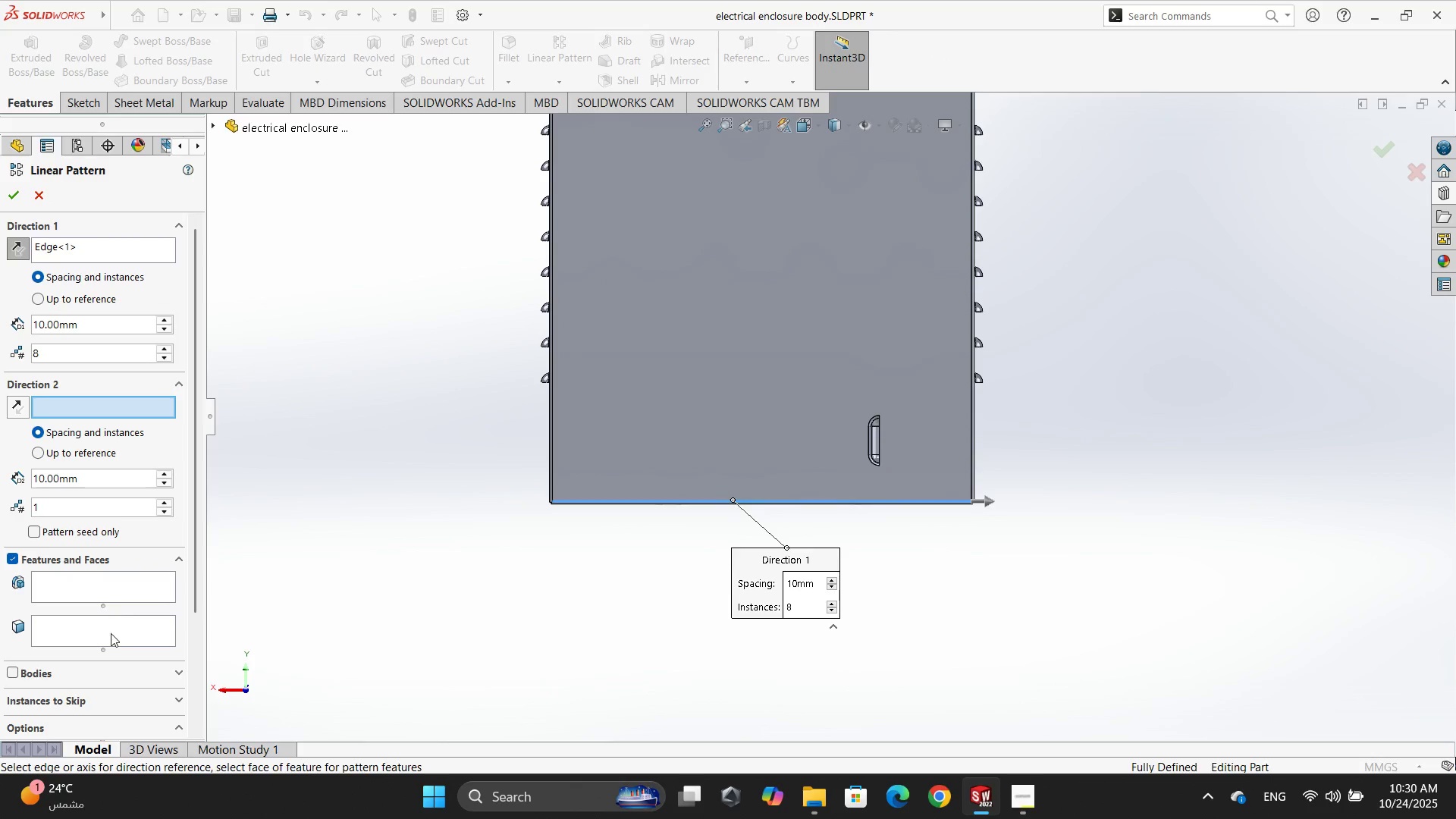 
left_click([124, 592])
 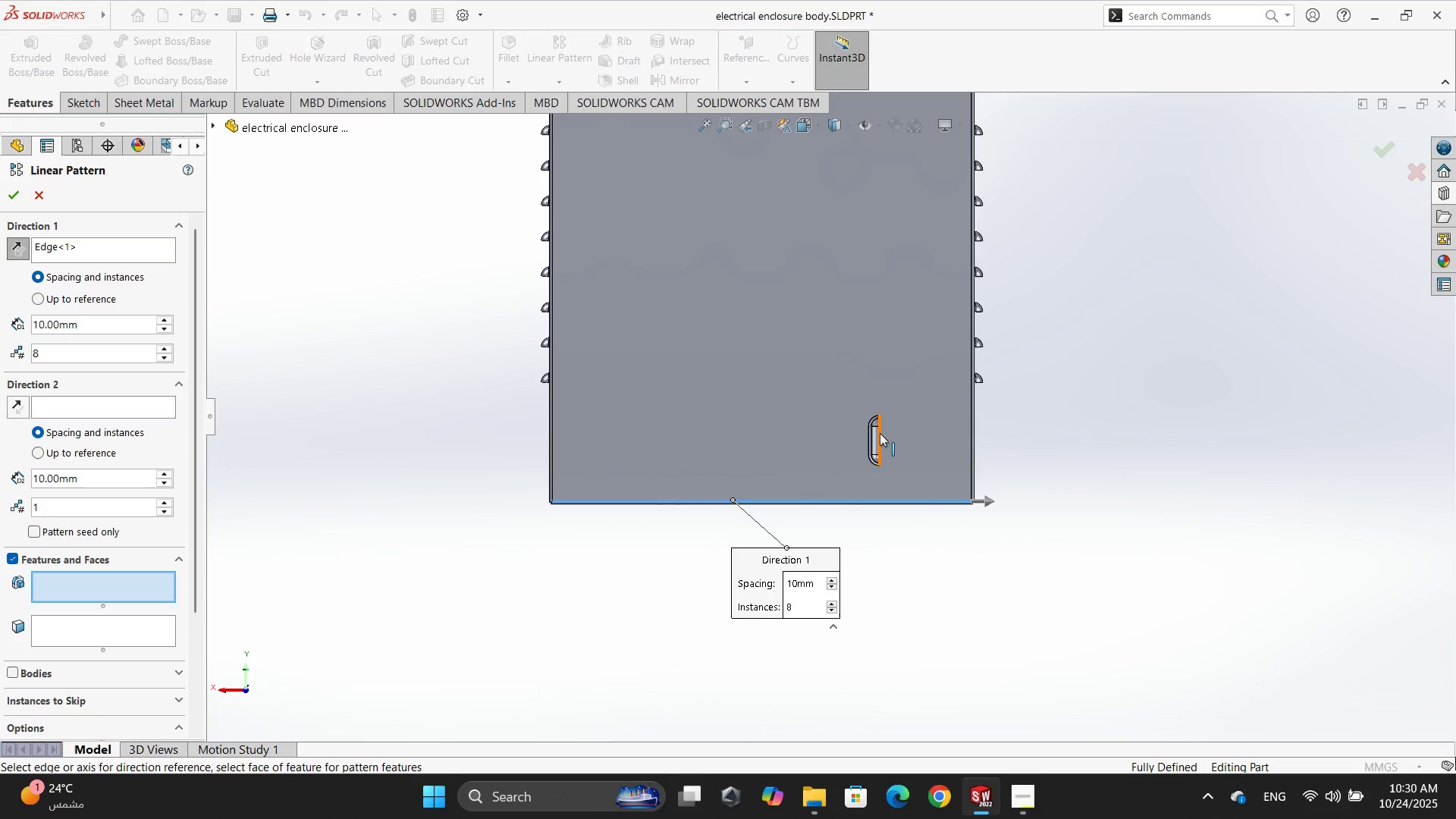 
left_click([875, 439])
 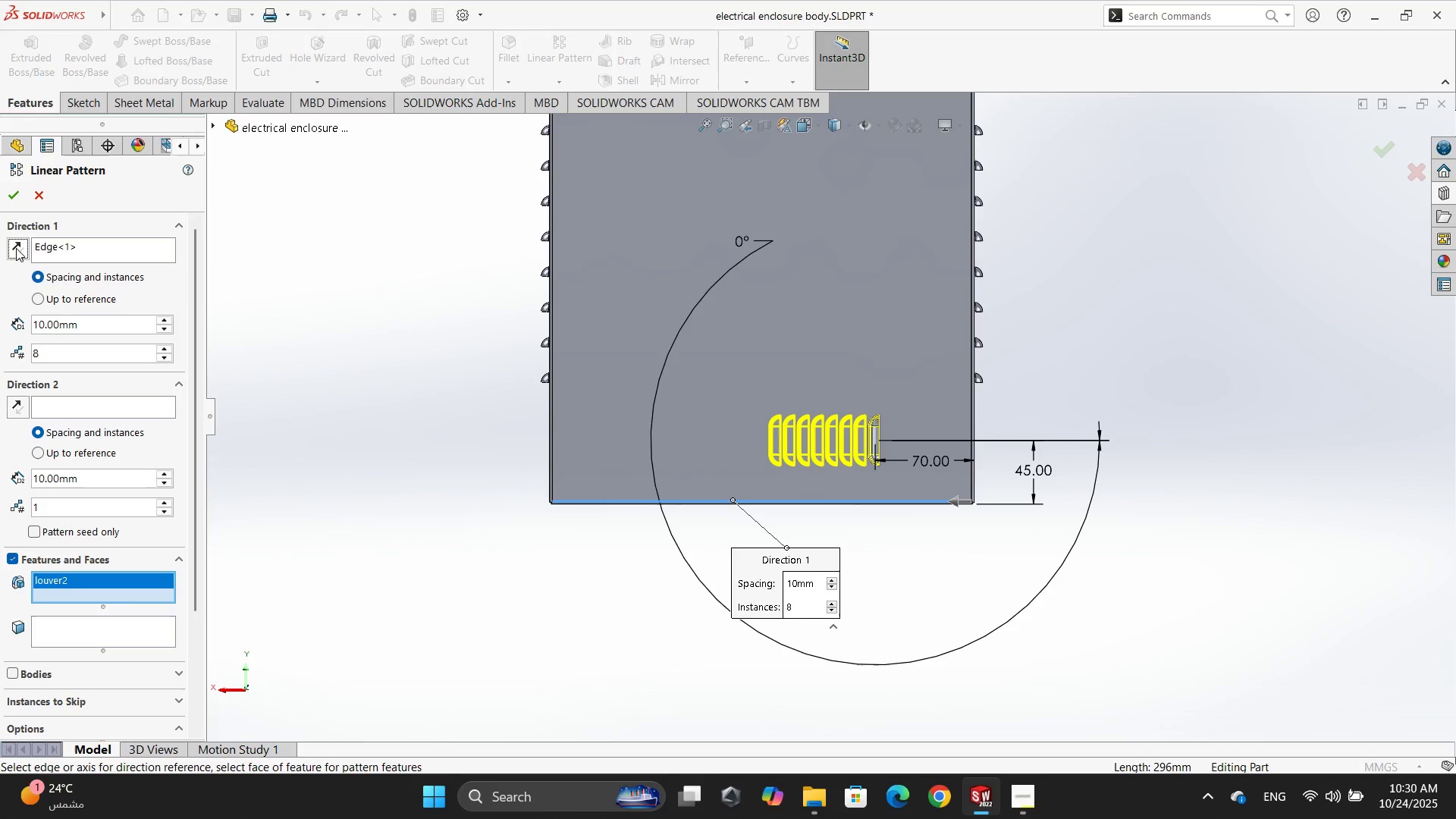 
double_click([127, 325])
 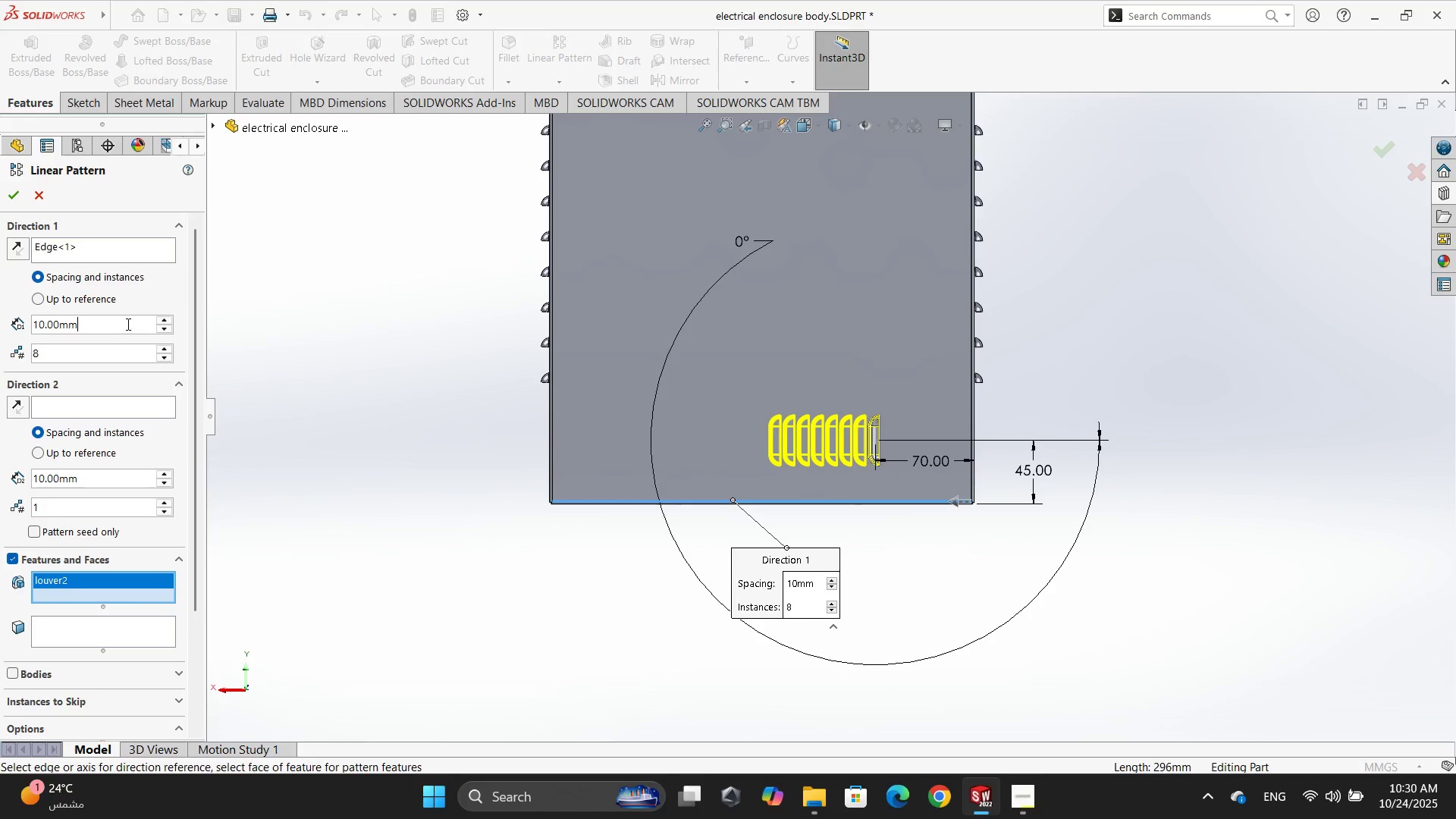 
triple_click([127, 324])
 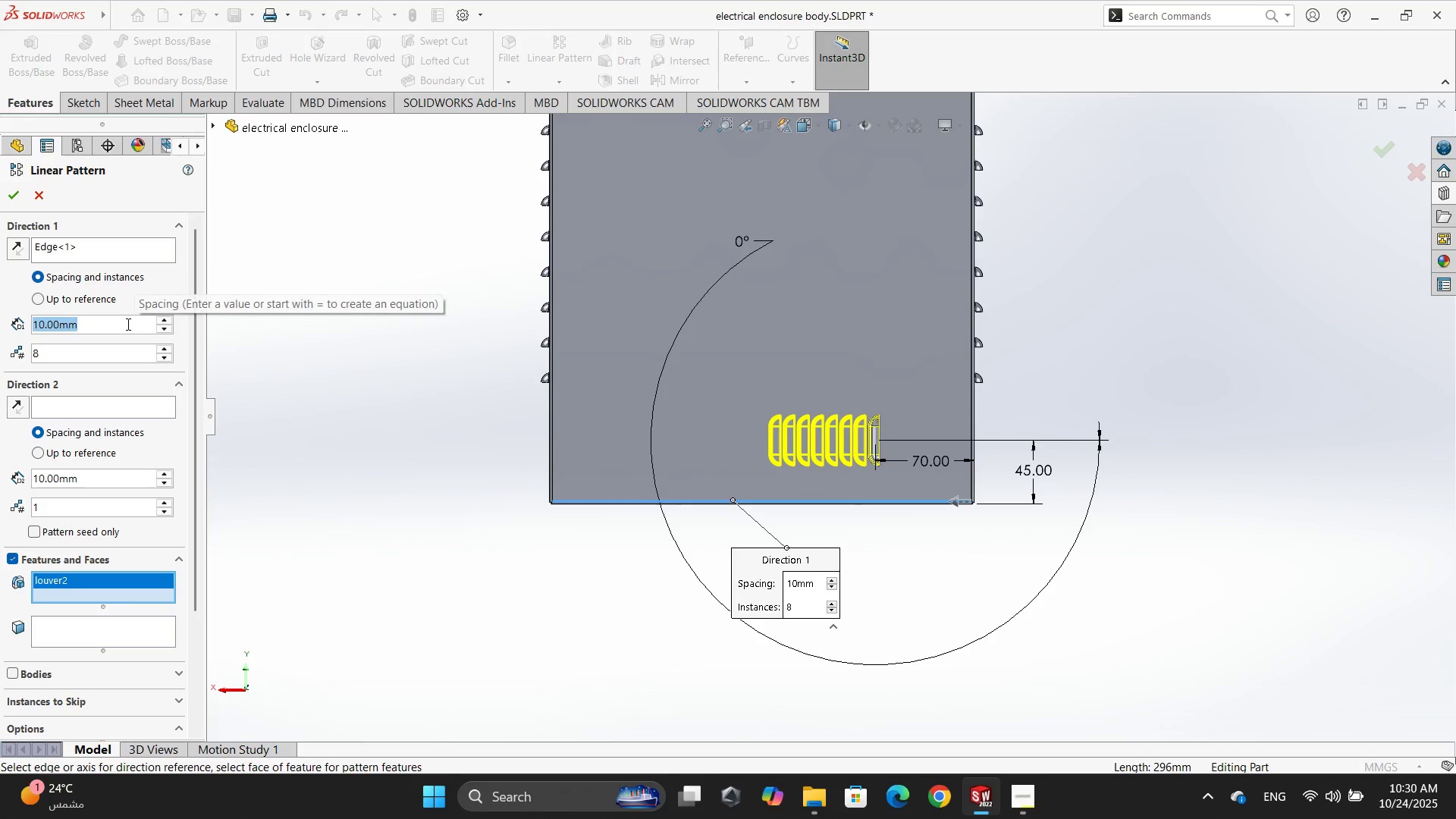 
key(Numpad3)
 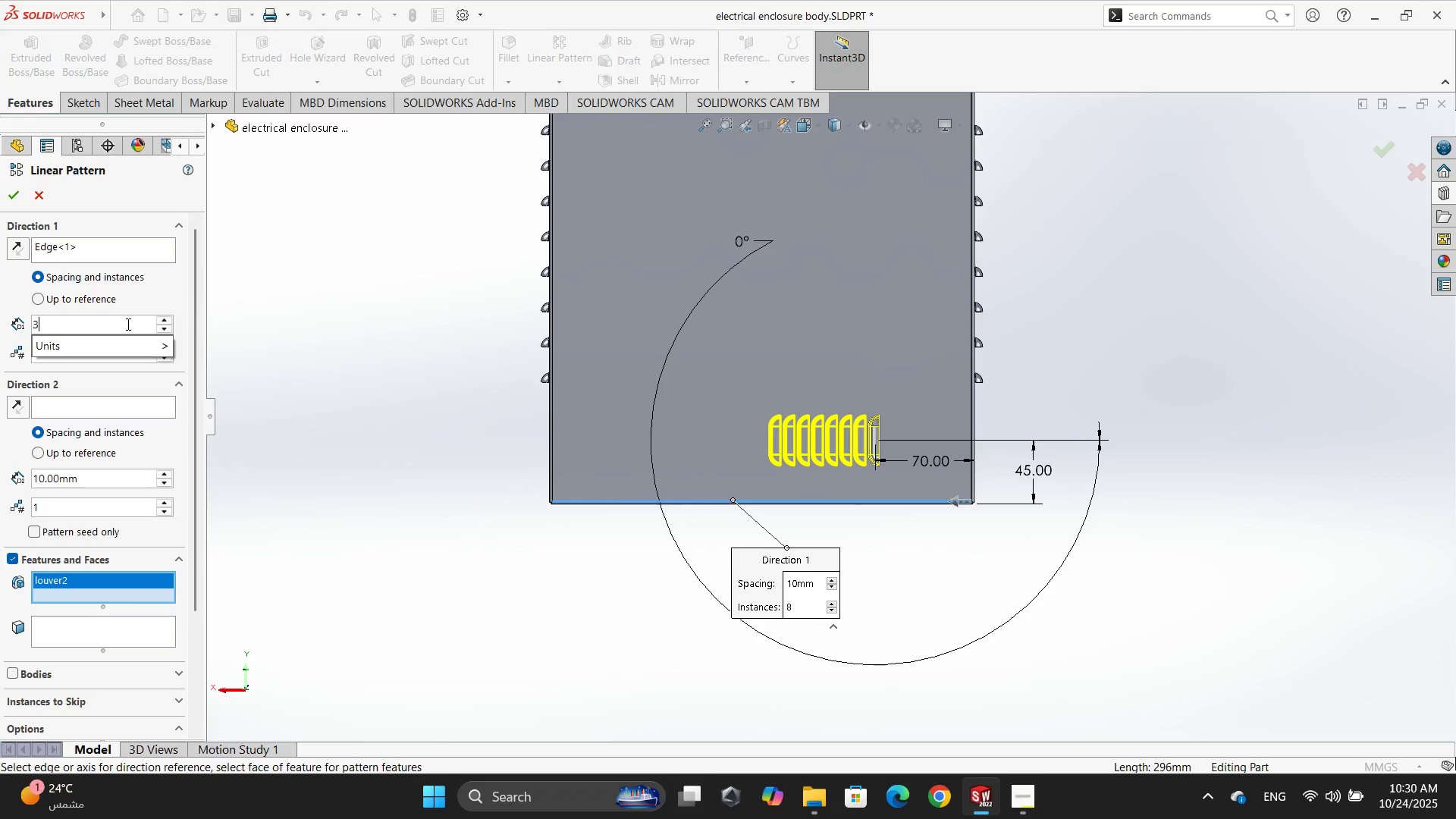 
key(Numpad0)
 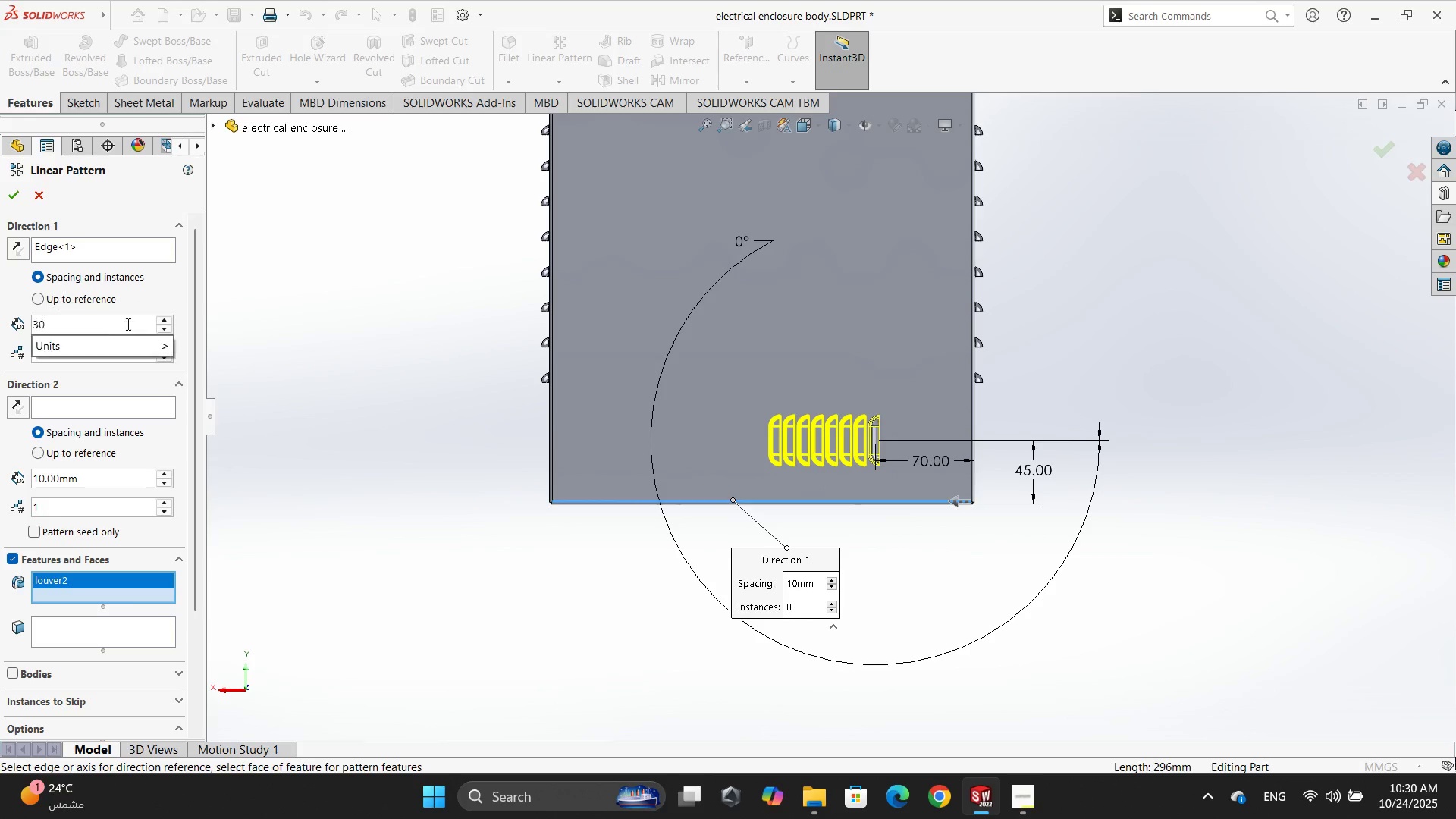 
key(NumpadEnter)
 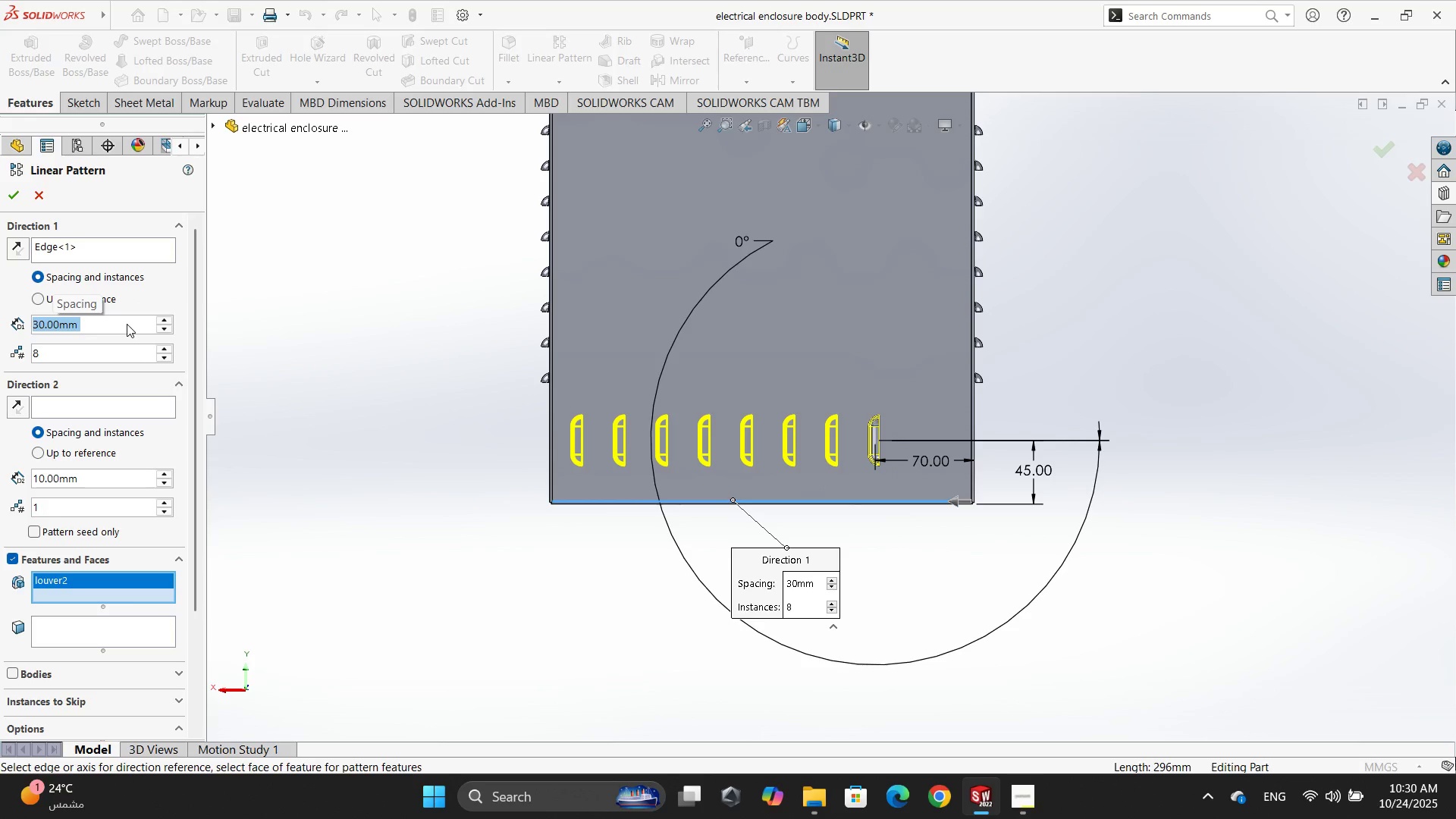 
double_click([127, 324])
 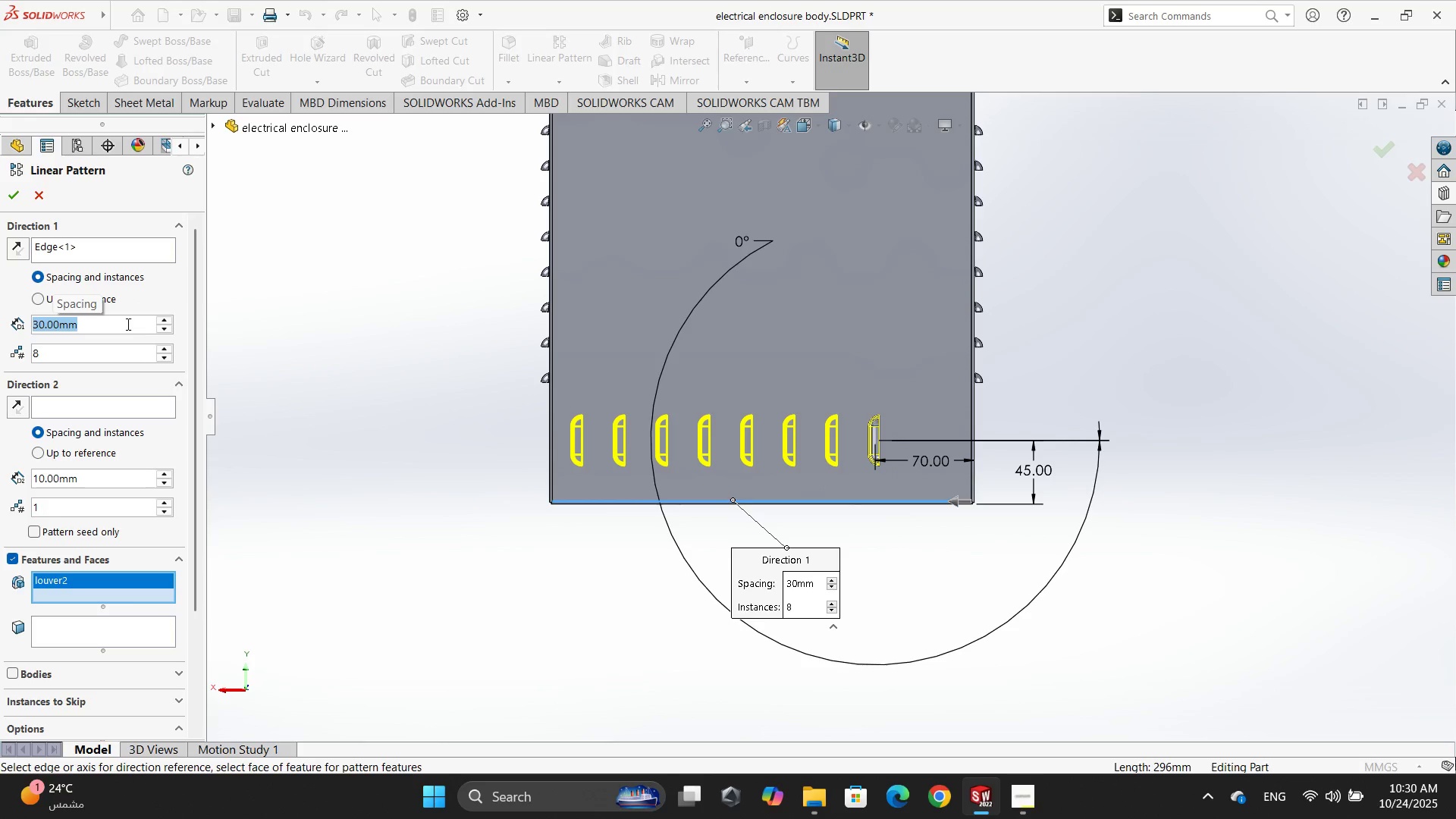 
key(Numpad1)
 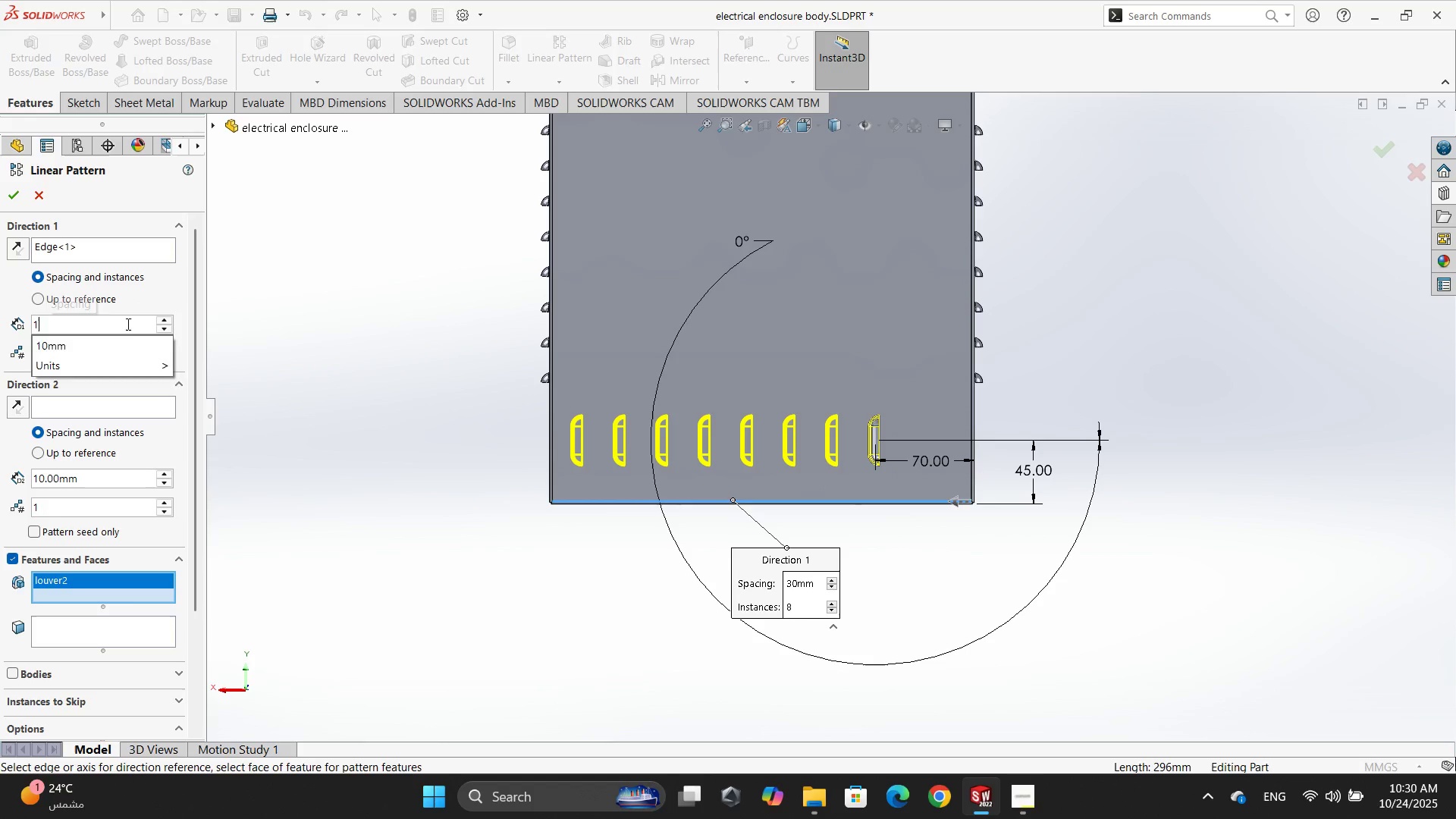 
key(Numpad0)
 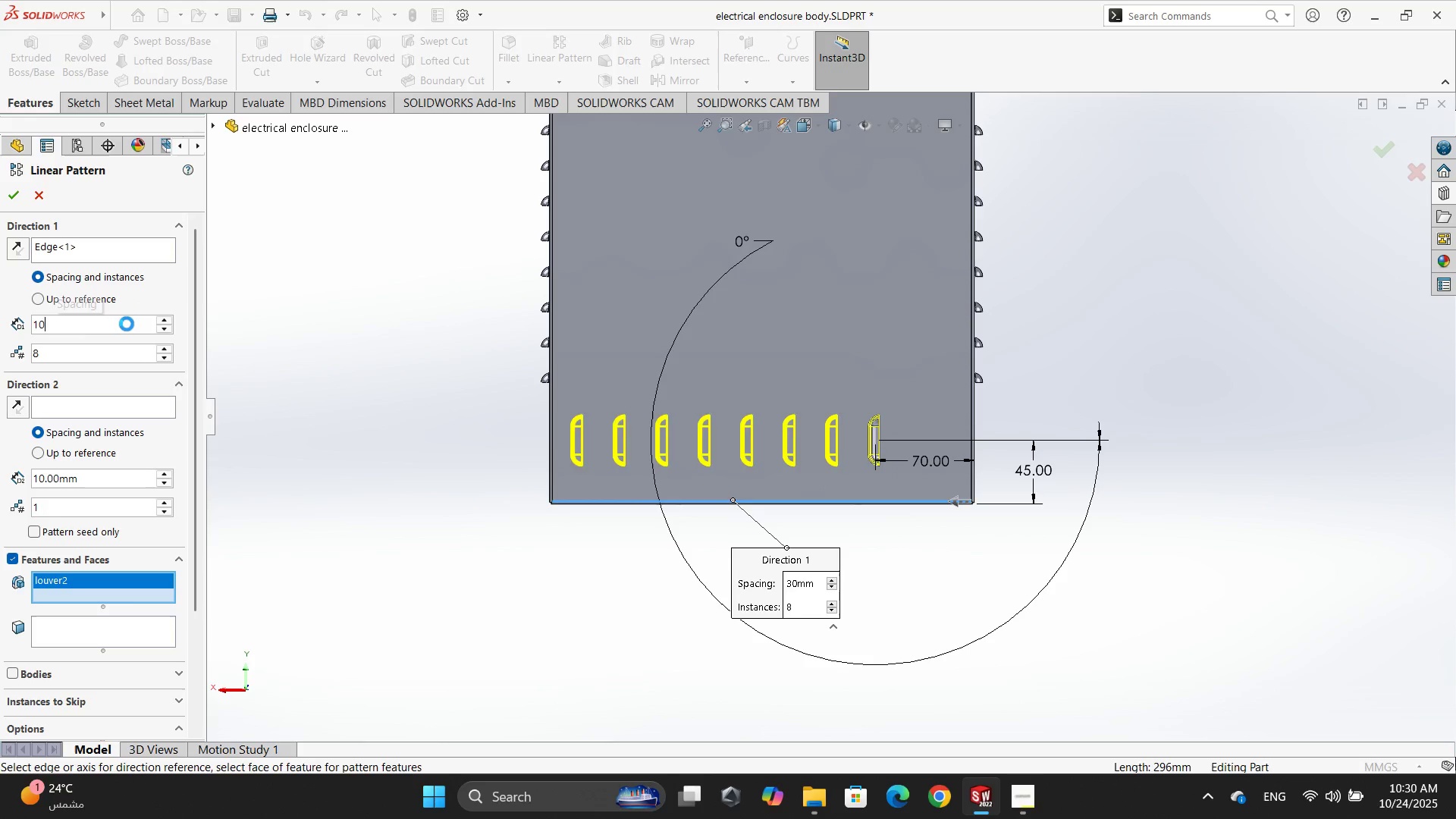 
key(NumpadEnter)
 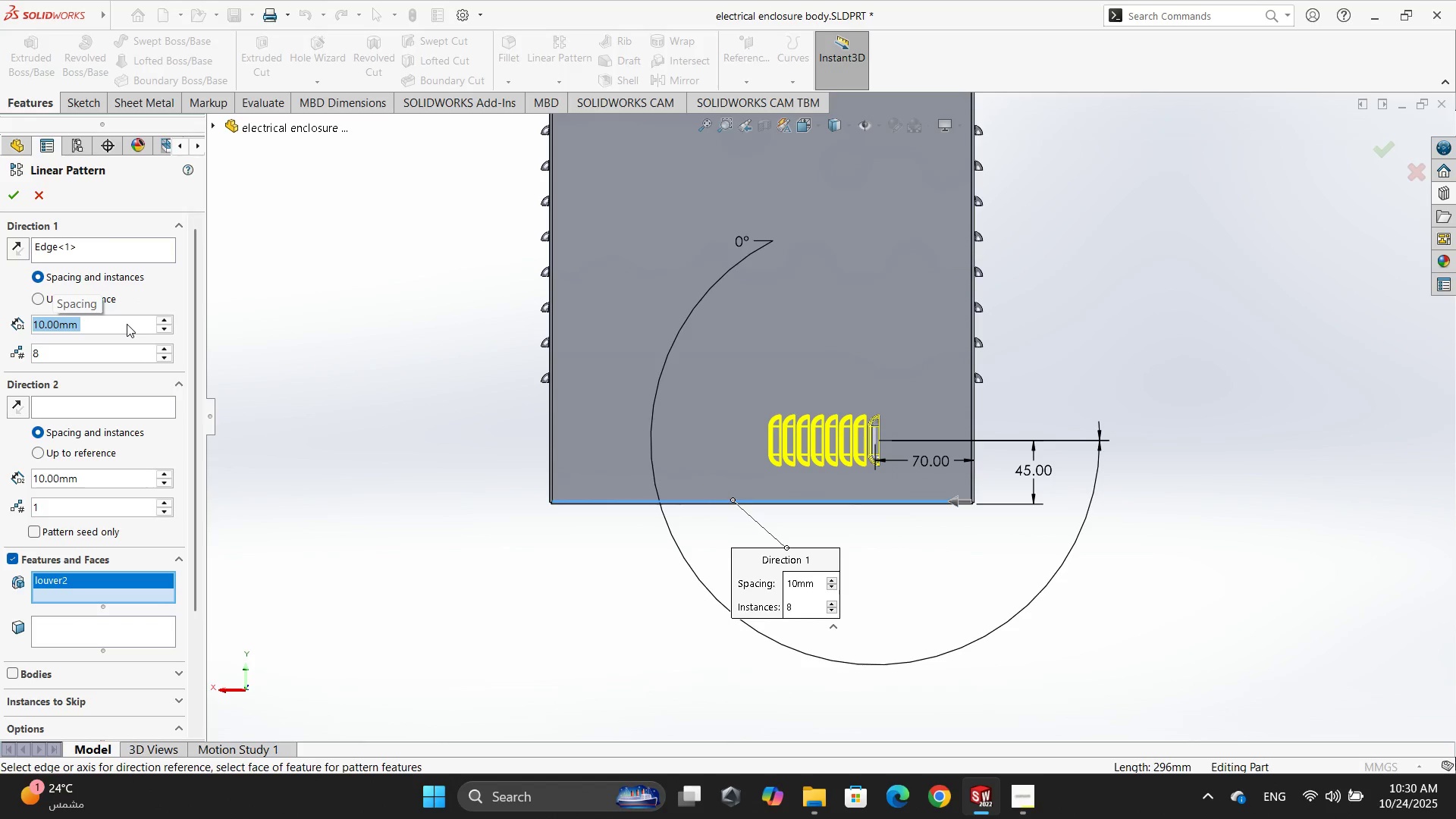 
double_click([127, 324])
 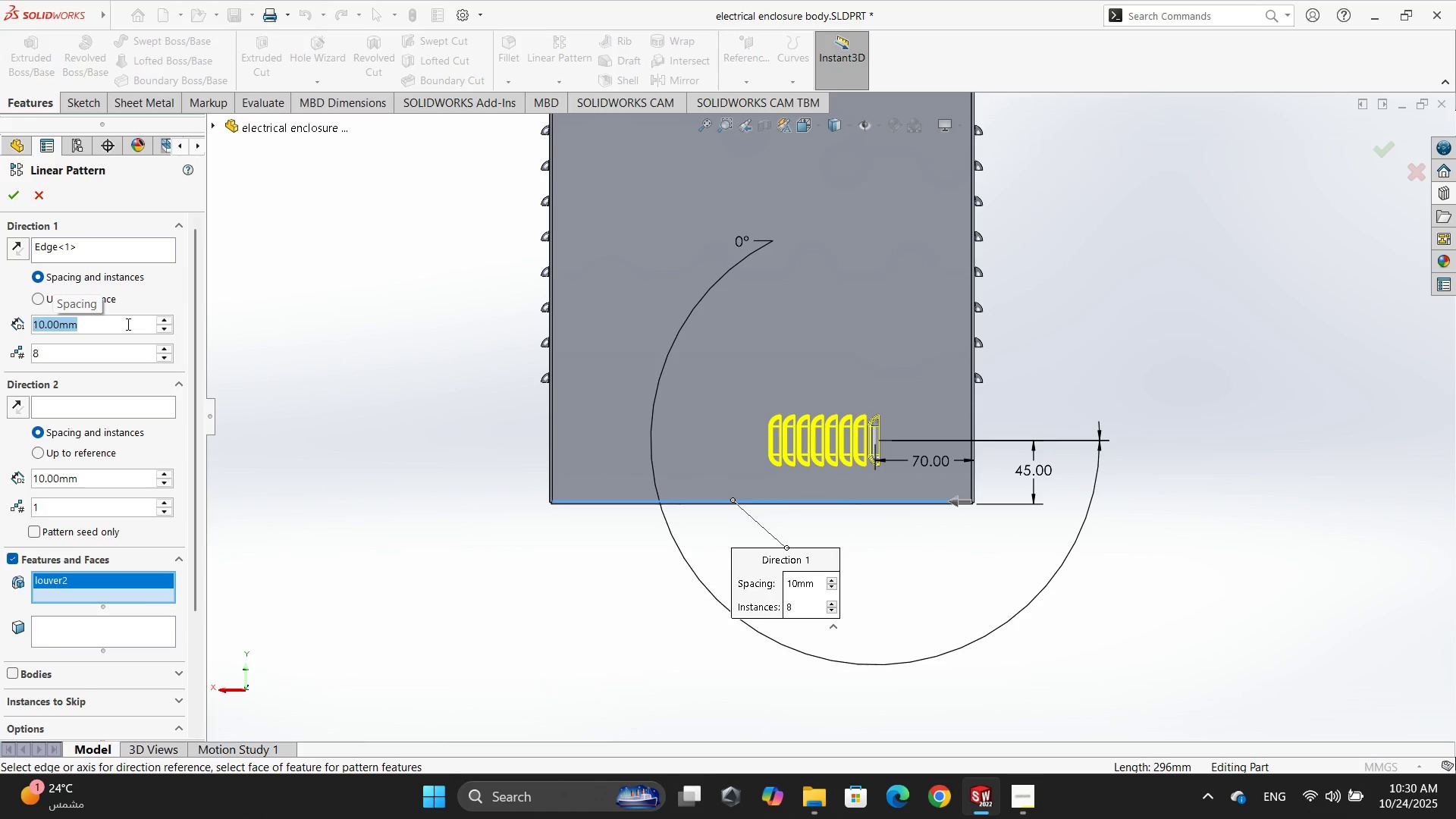 
key(Numpad1)
 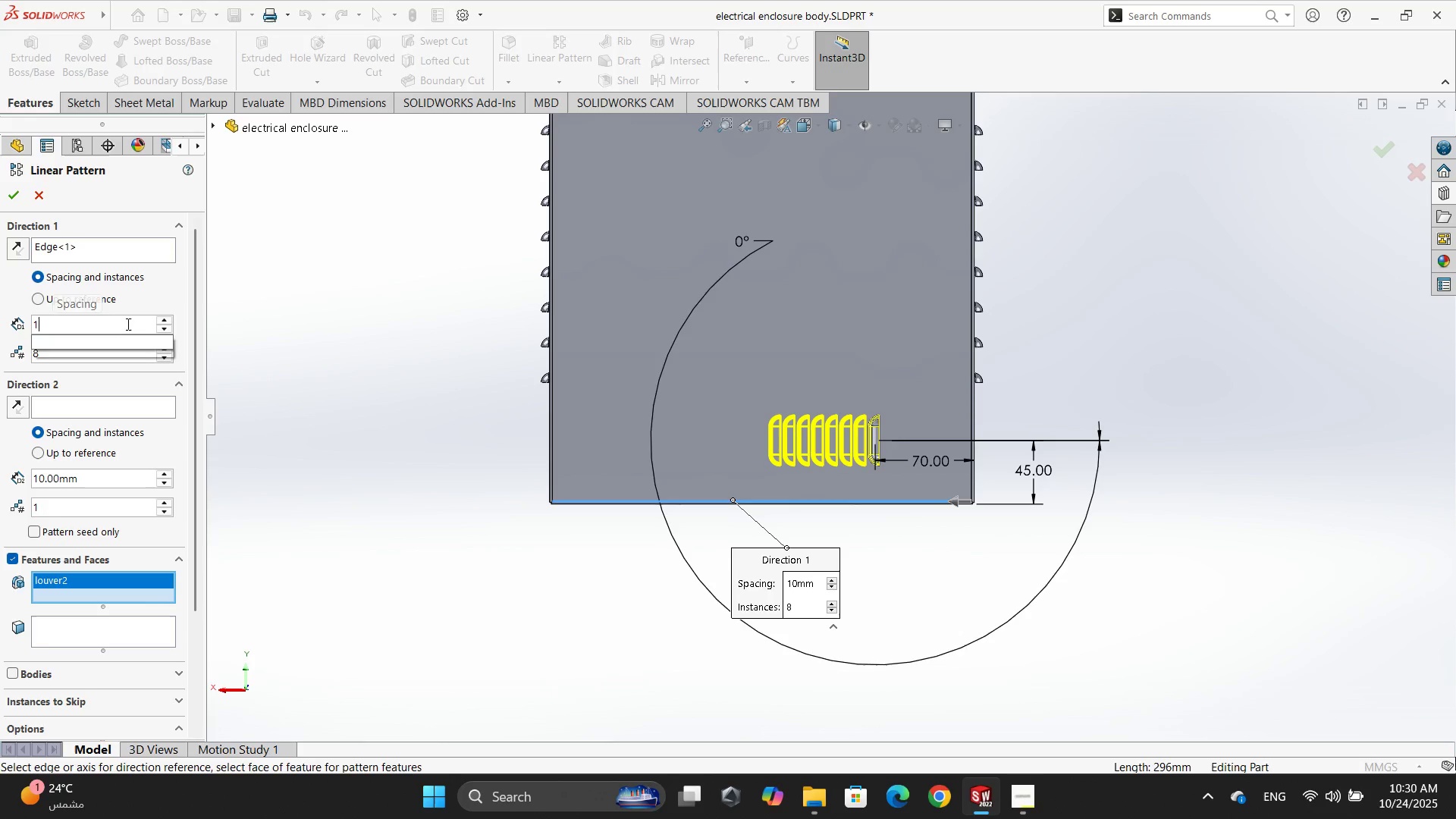 
key(Numpad5)
 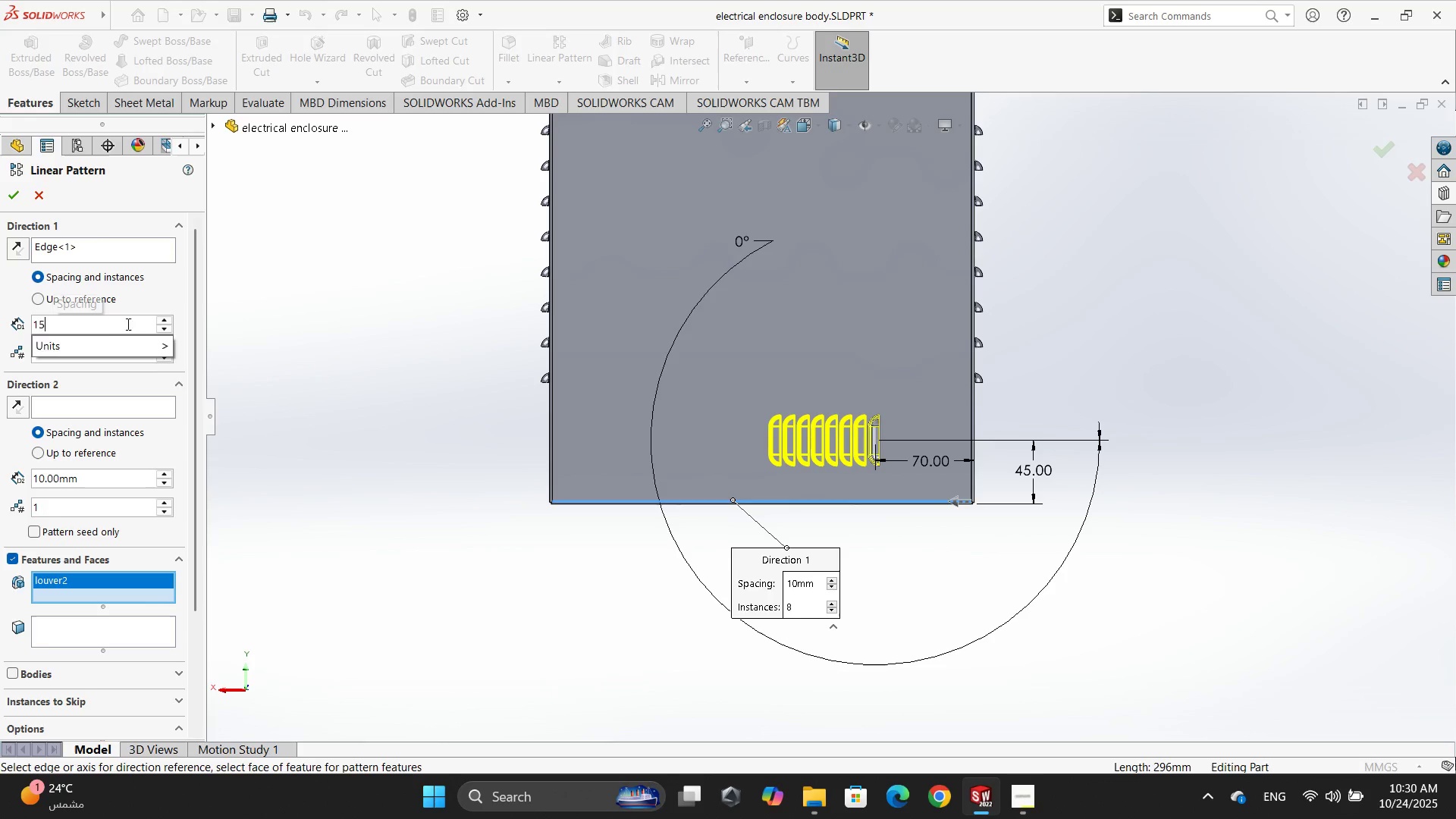 
key(NumpadEnter)
 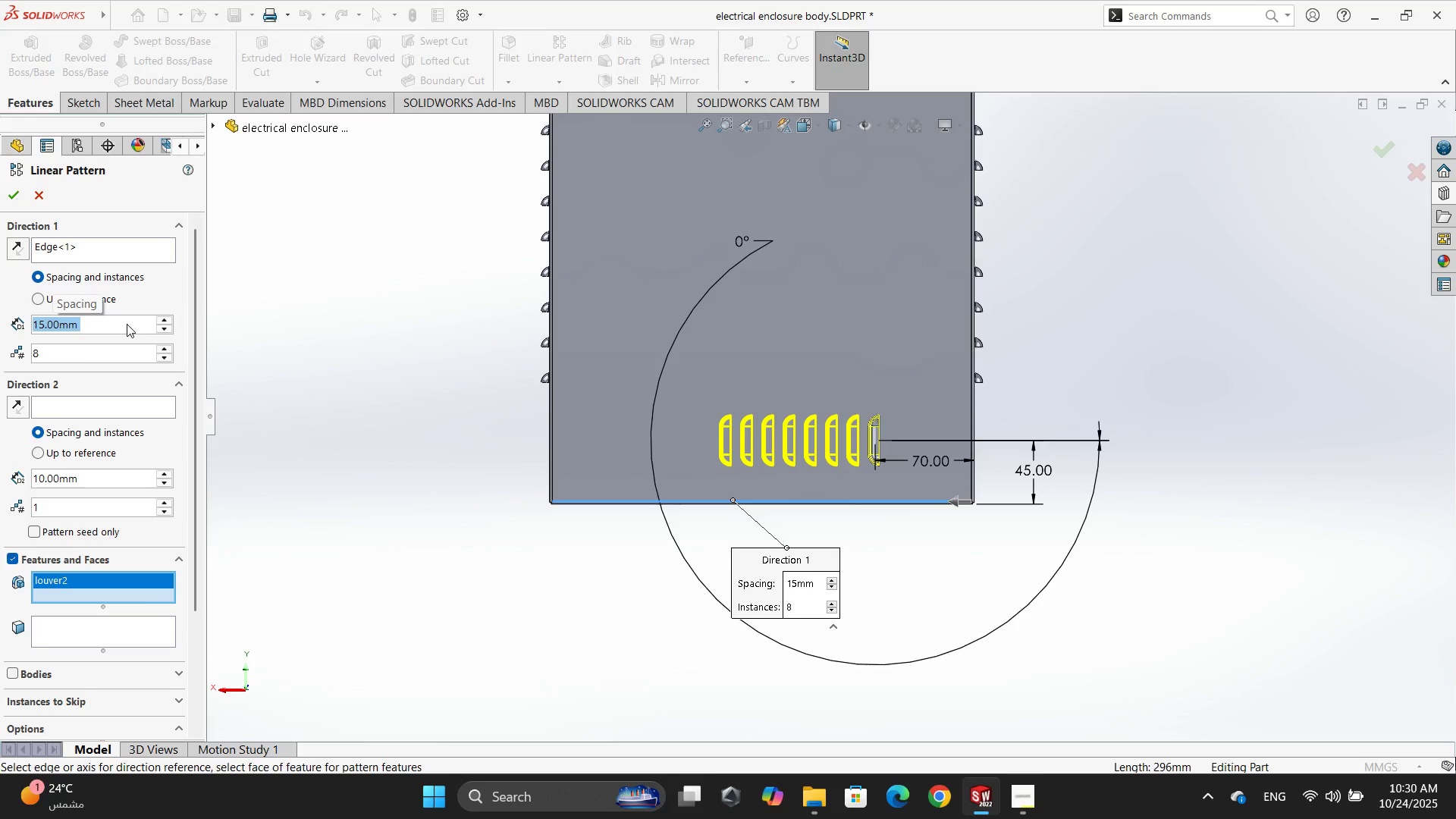 
double_click([166, 359])
 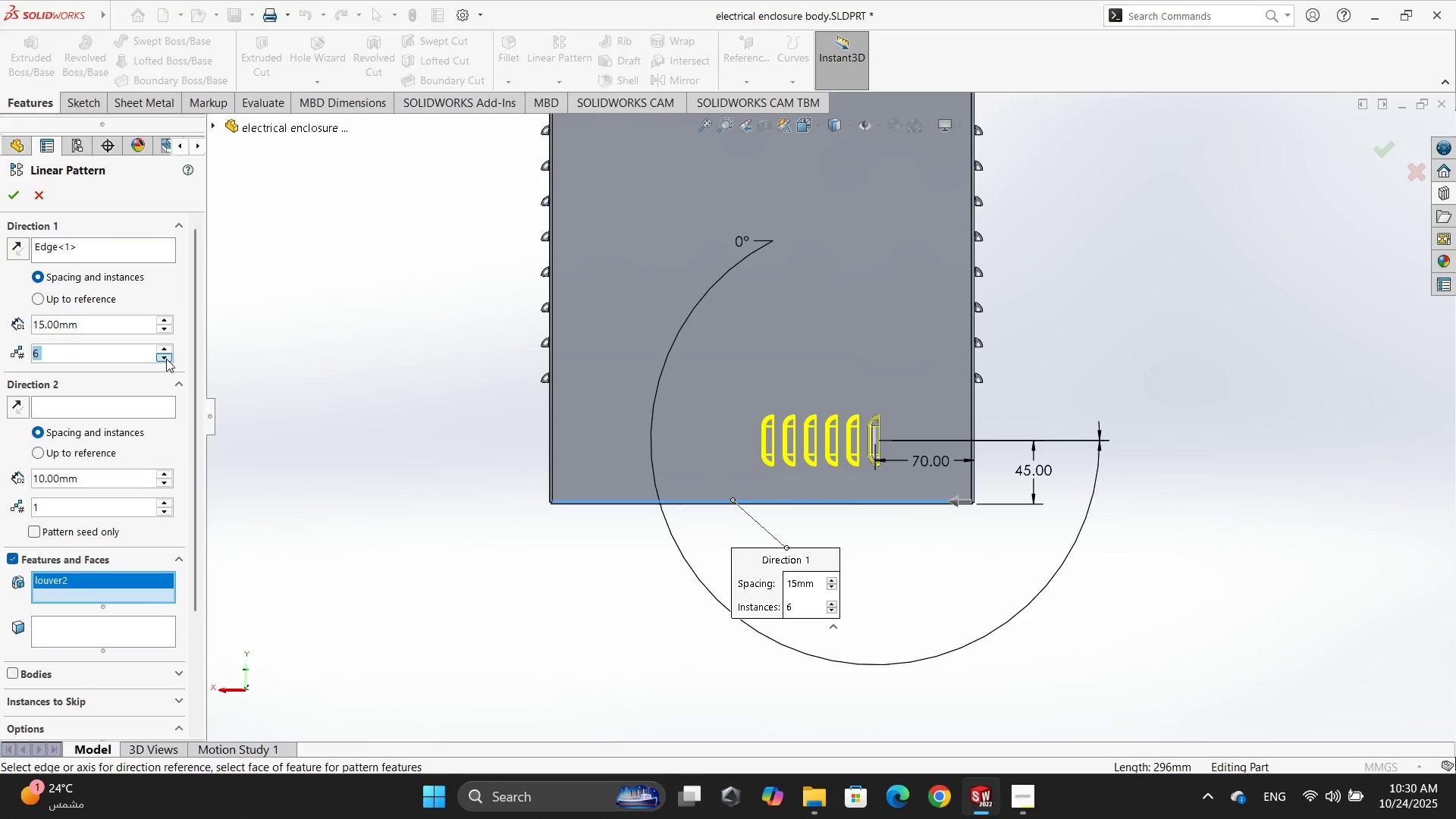 
triple_click([166, 359])
 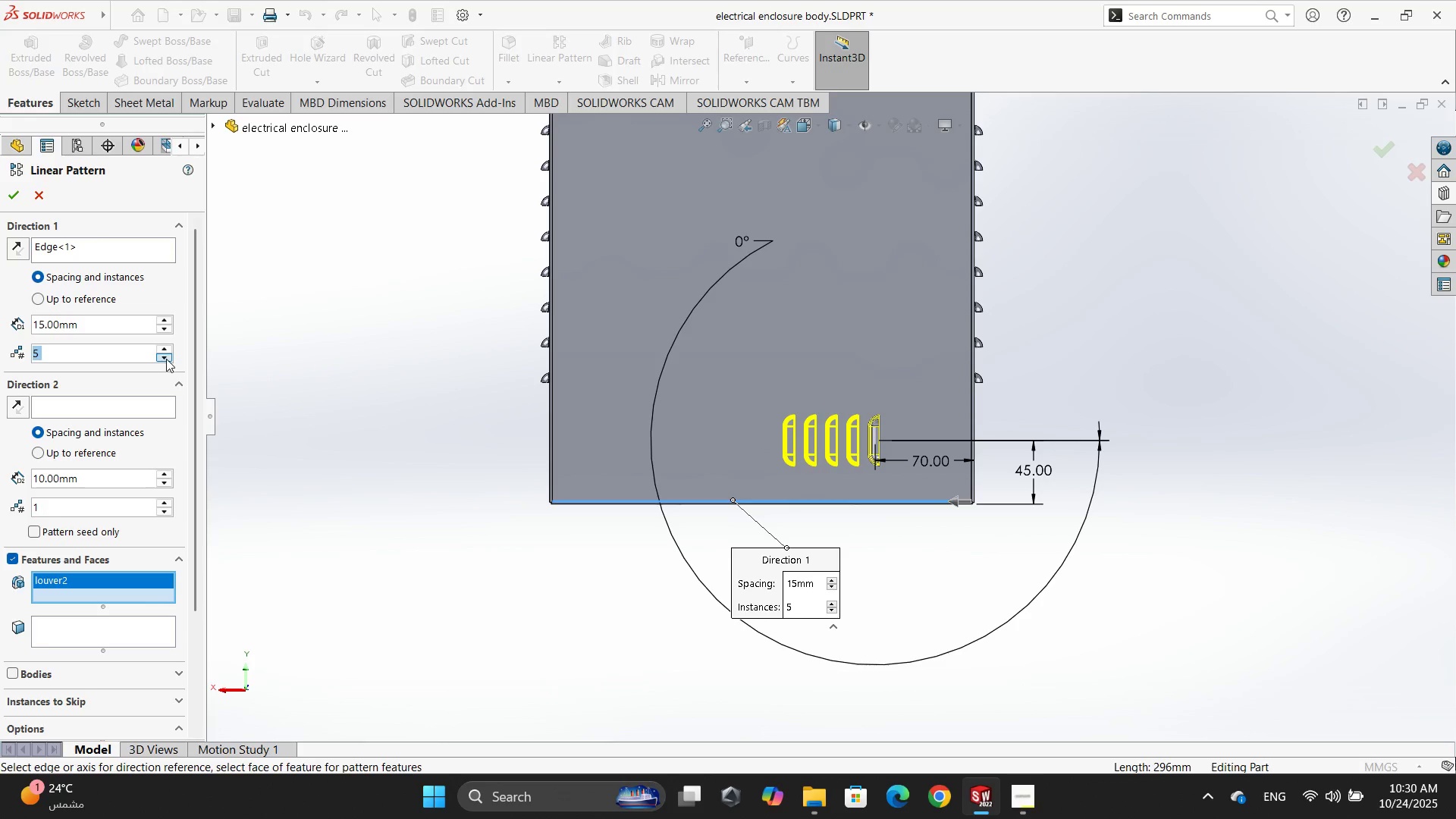 
triple_click([166, 359])
 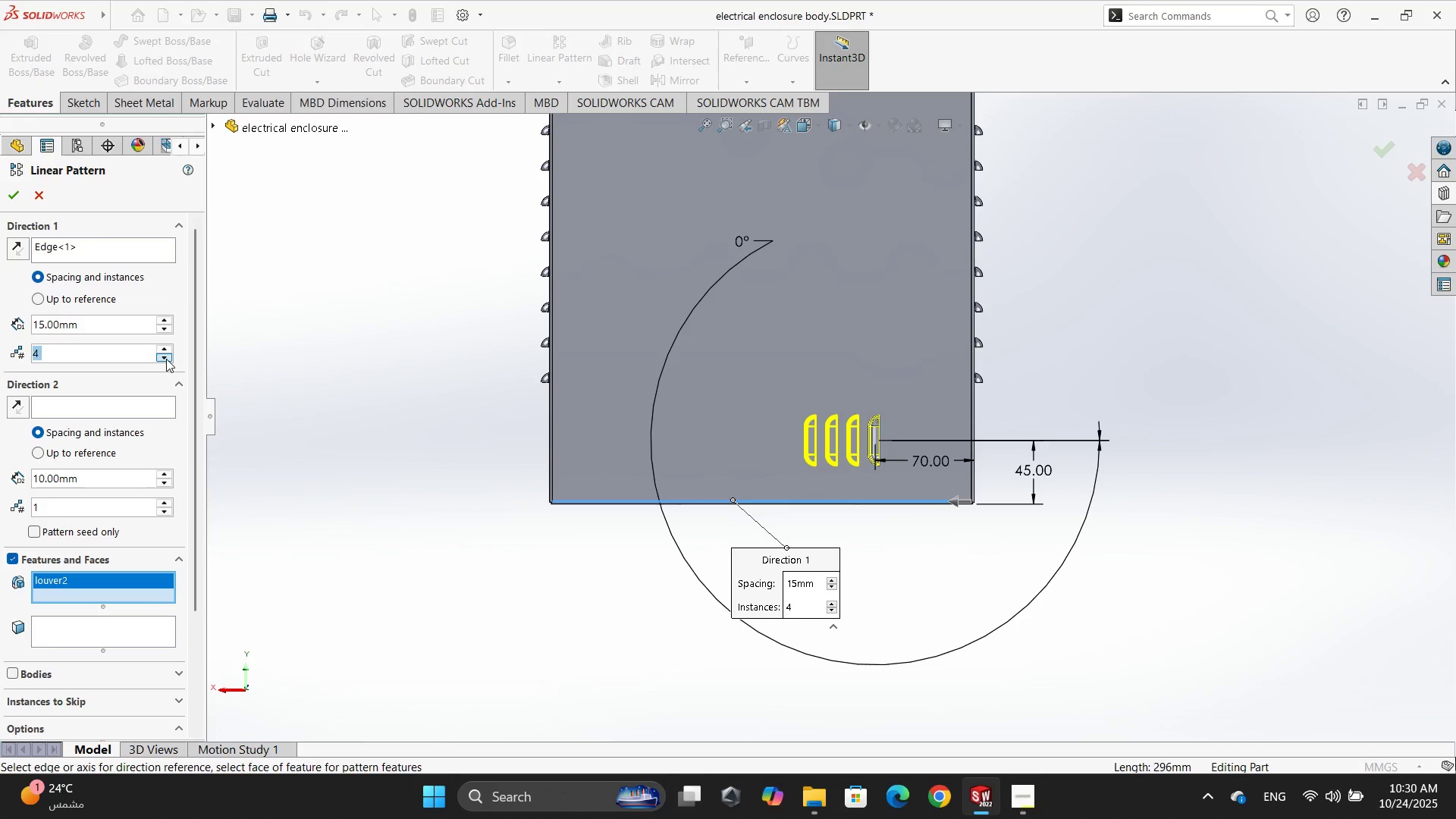 
triple_click([166, 359])
 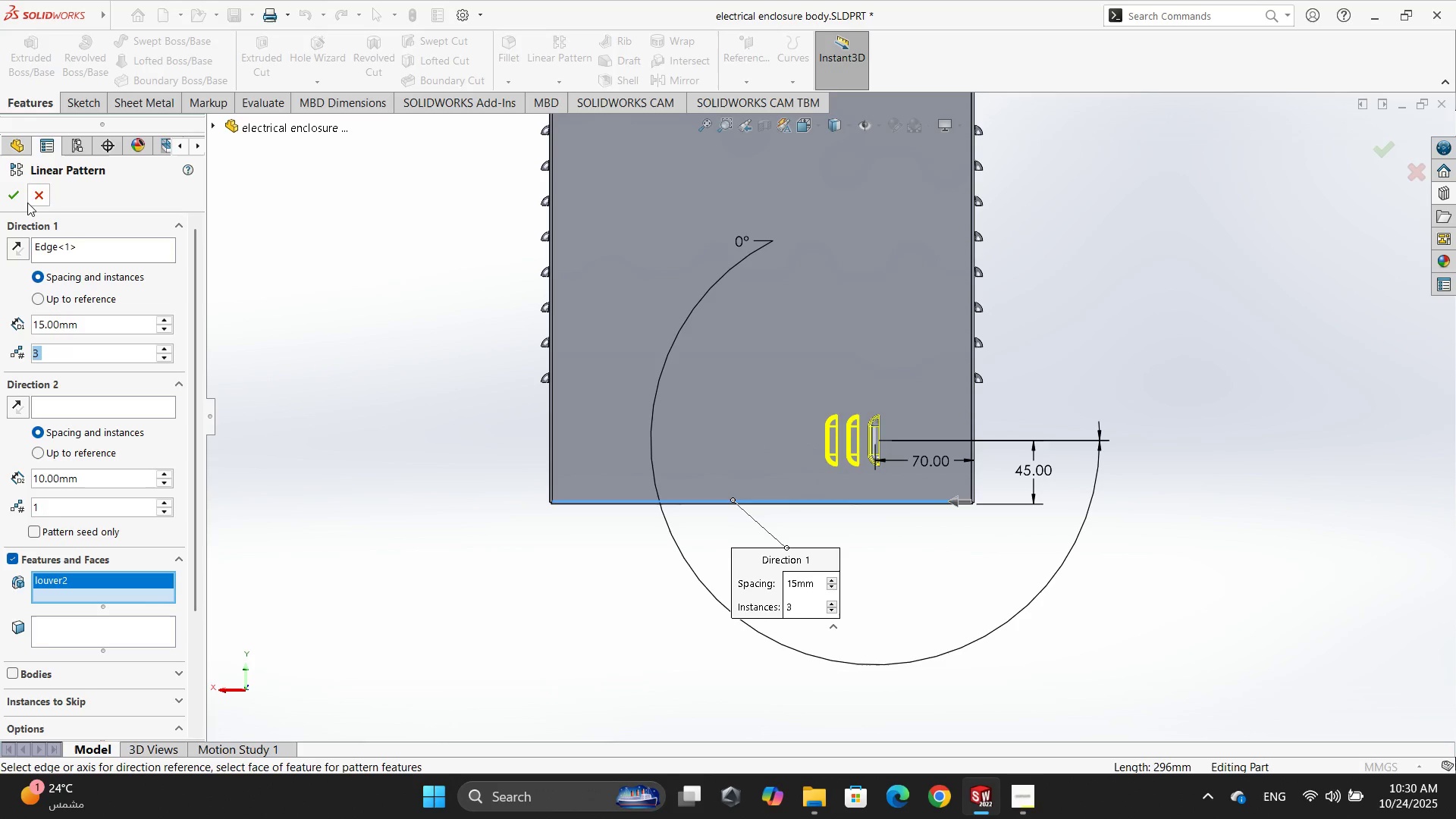 
left_click([19, 201])
 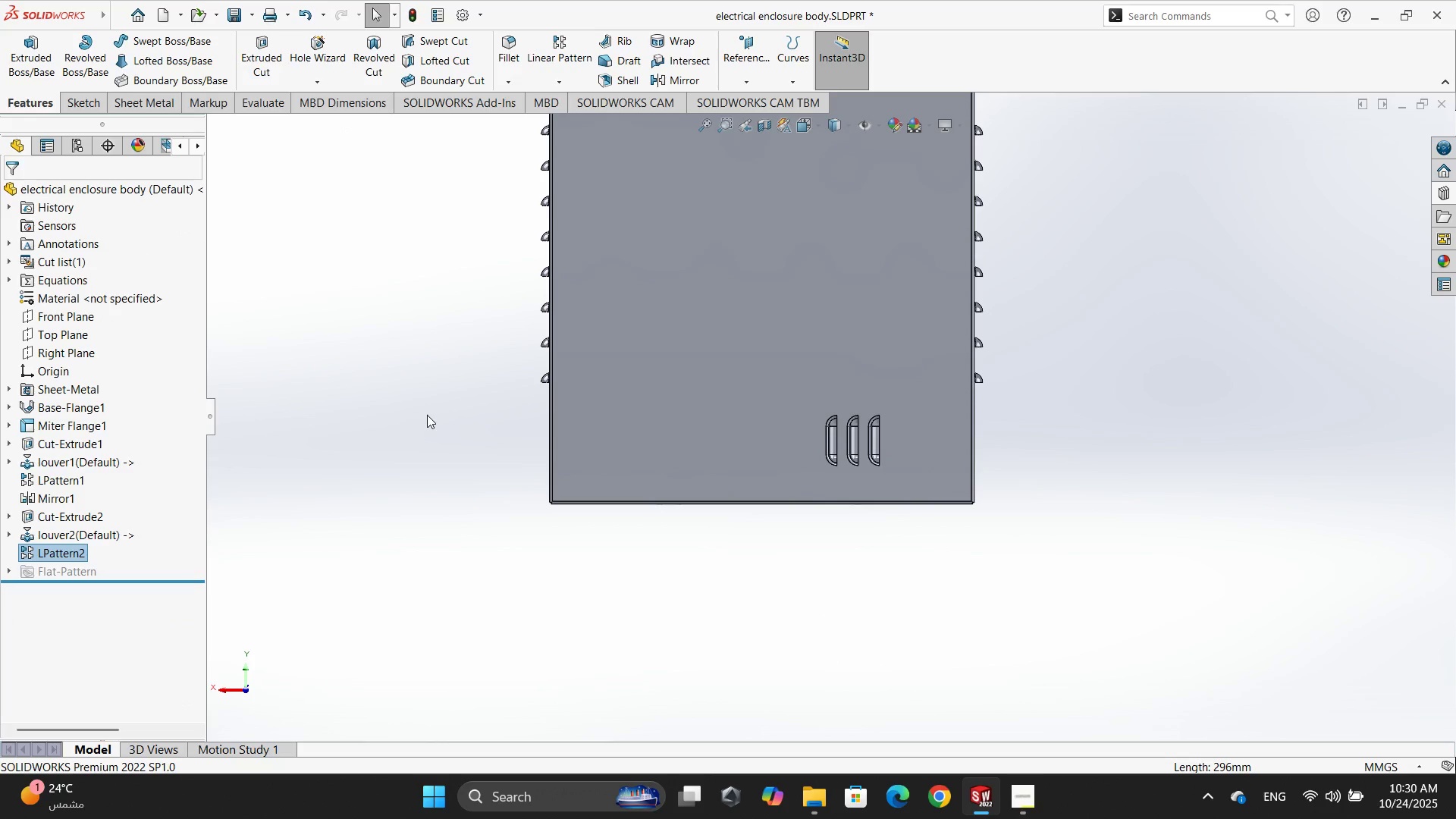 
left_click([572, 85])
 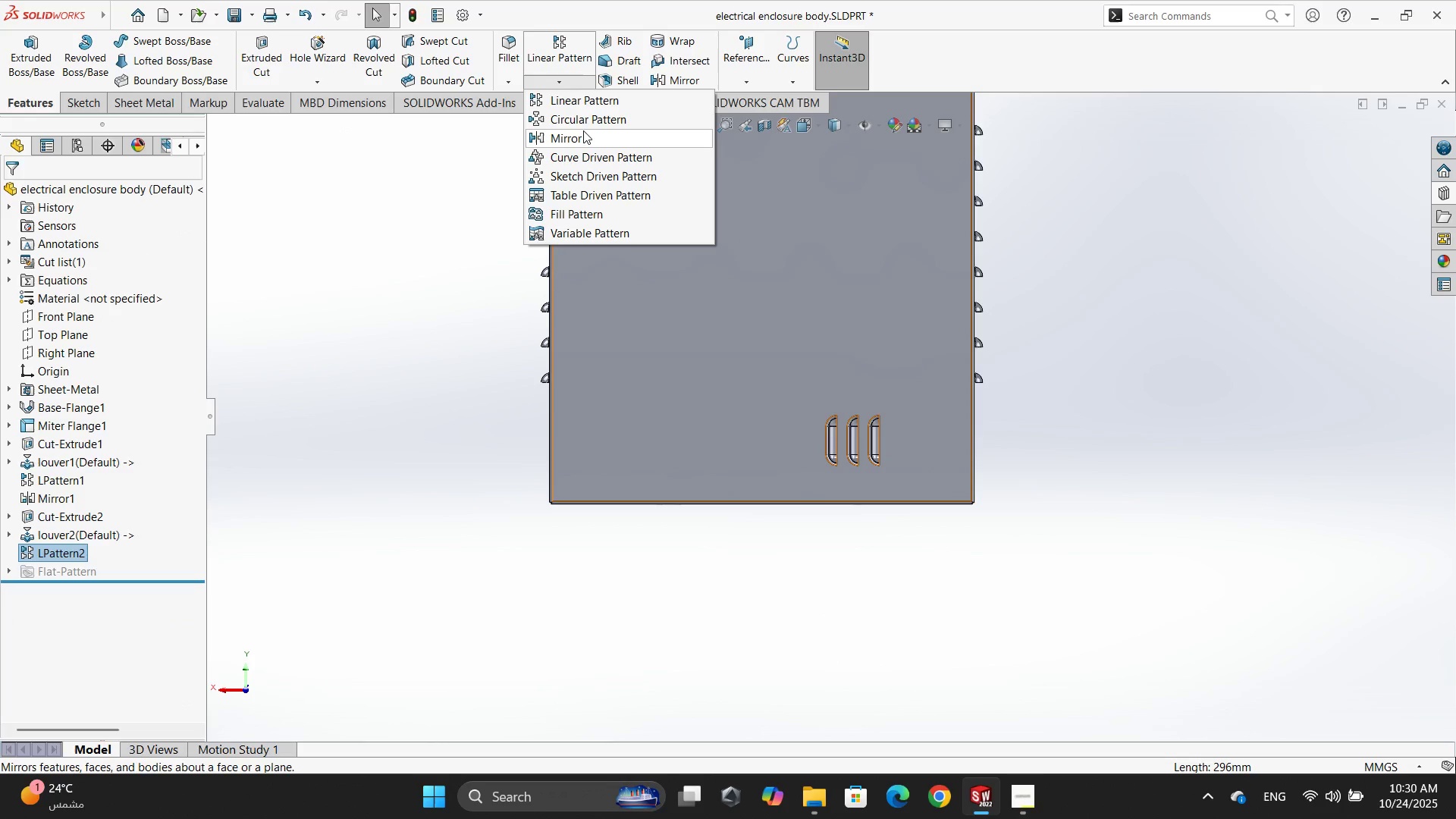 
left_click([583, 140])
 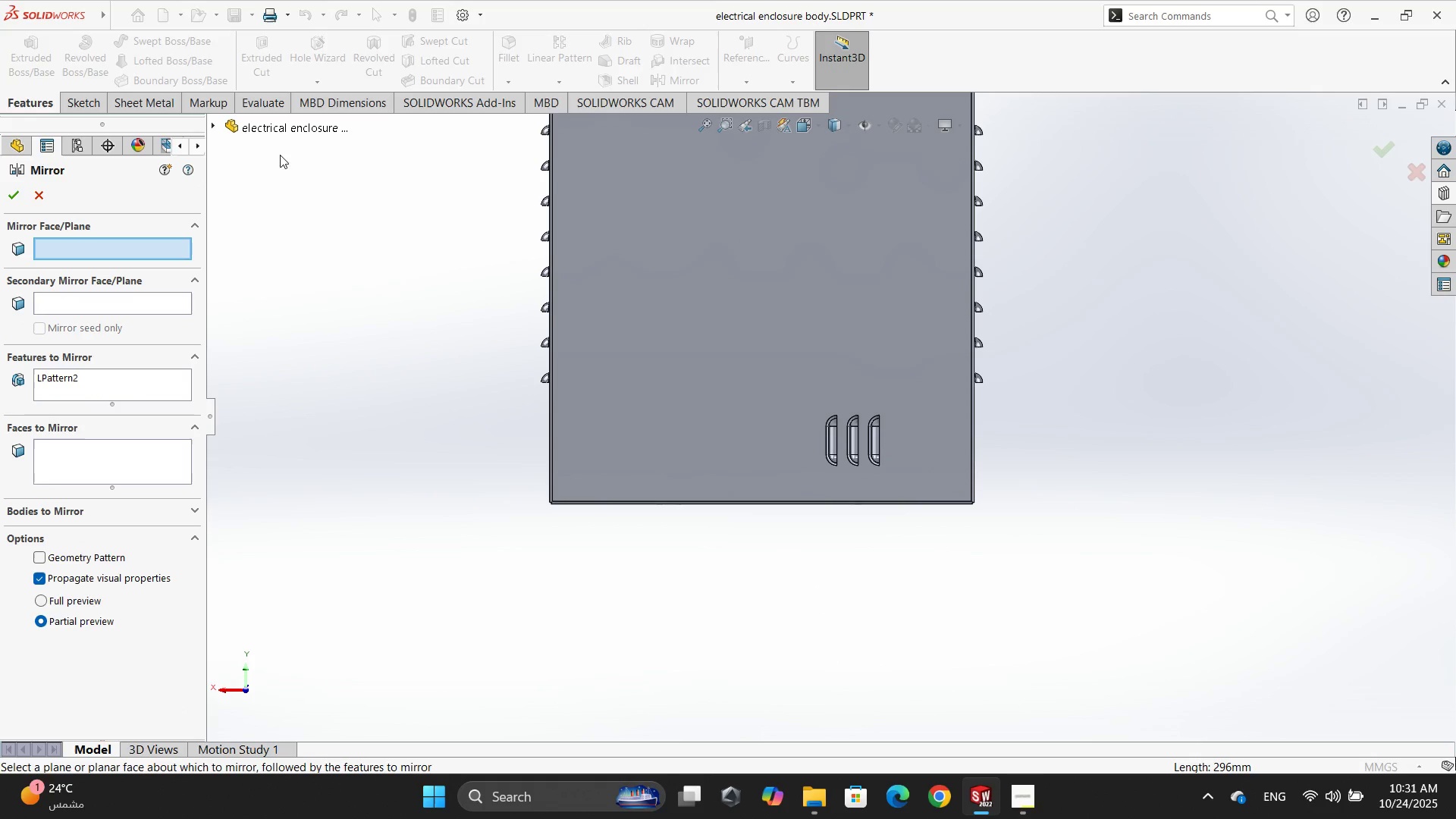 
left_click([212, 125])
 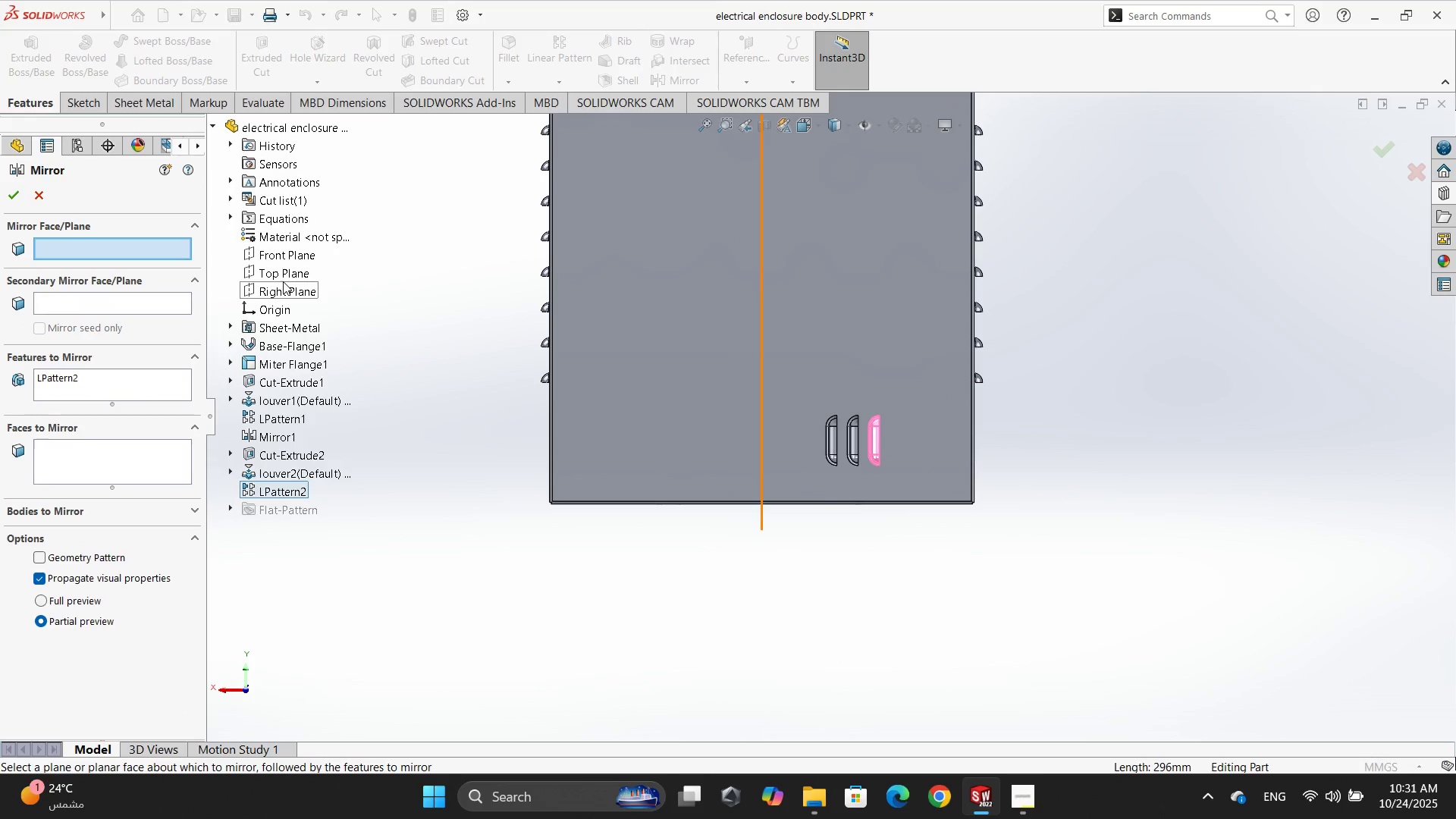 
left_click([283, 281])
 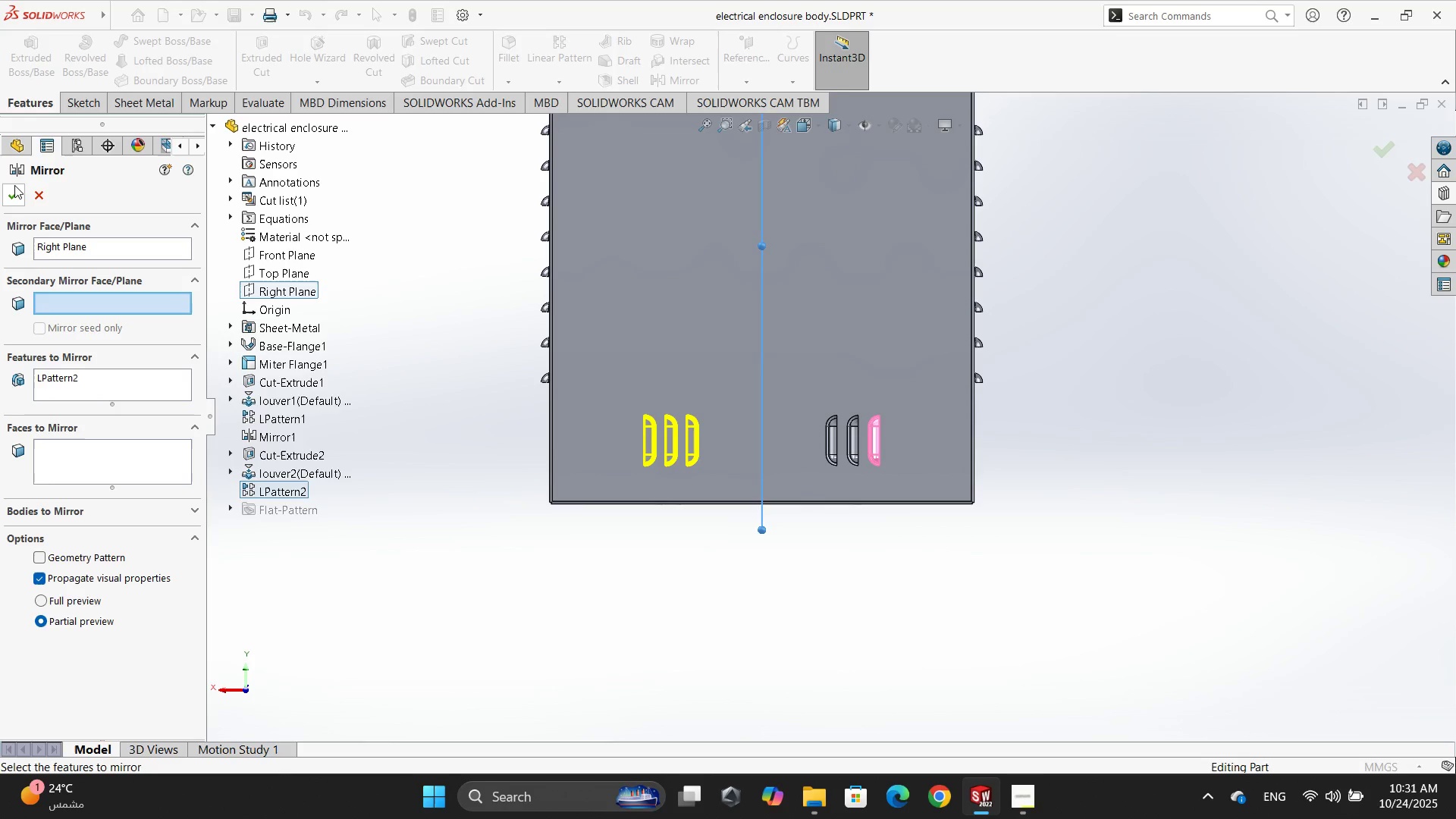 
left_click([11, 194])
 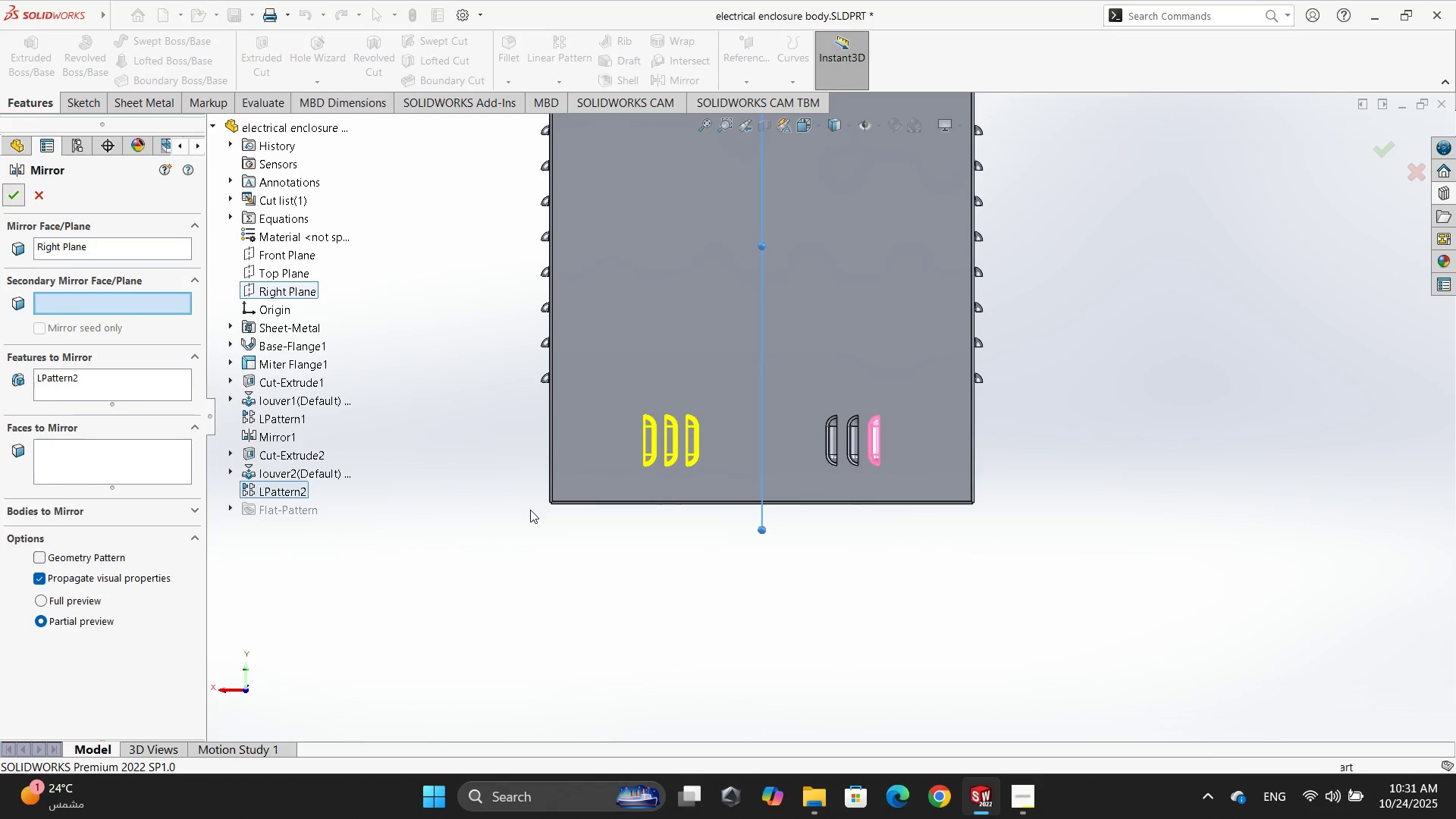 
left_click([493, 481])
 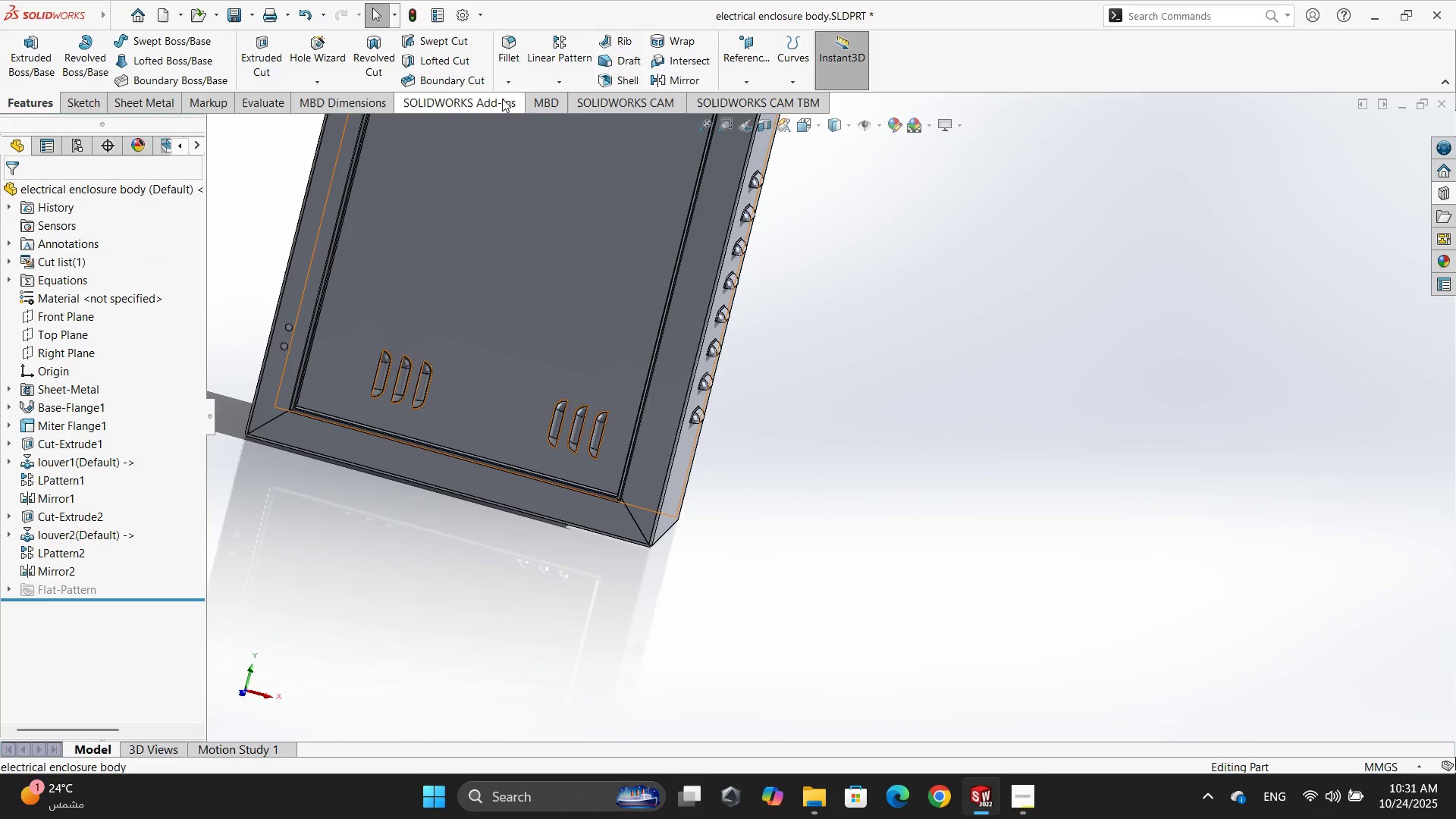 